 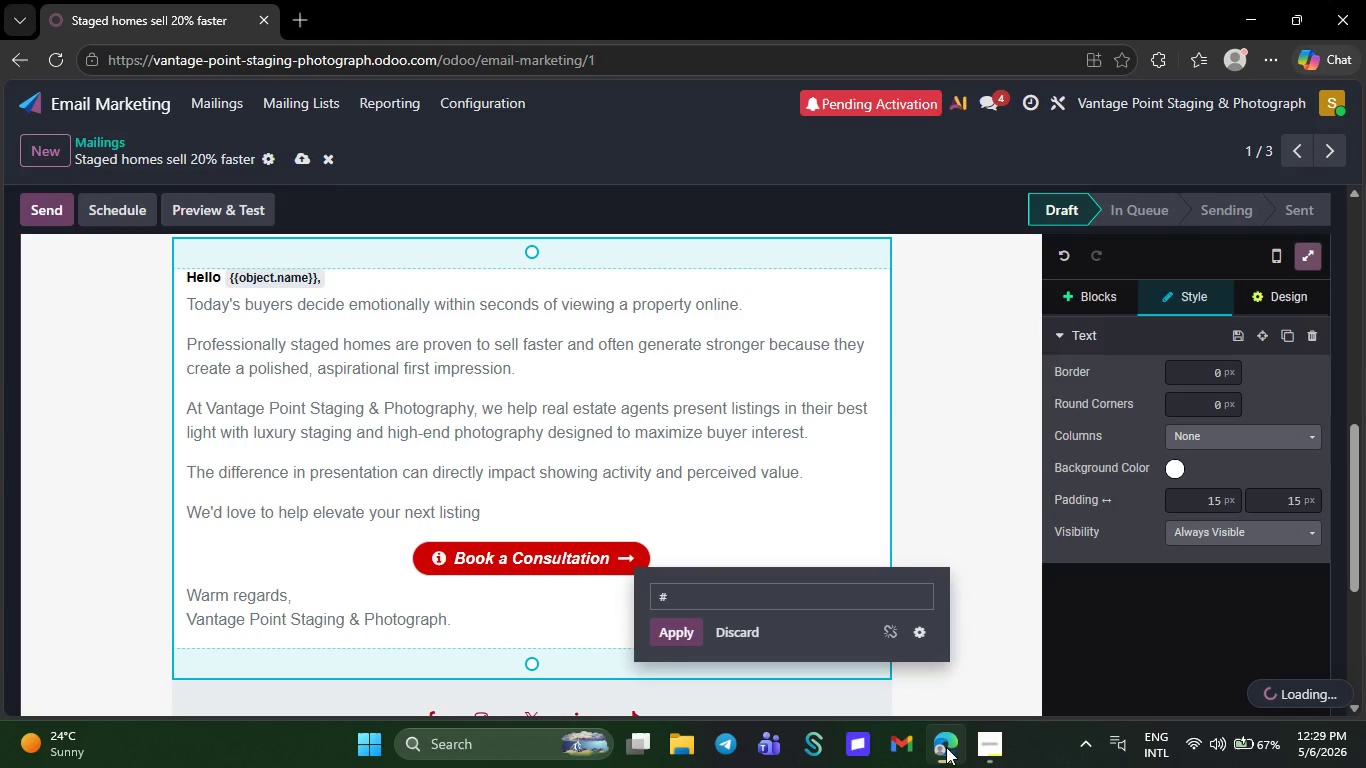 
left_click([767, 599])
 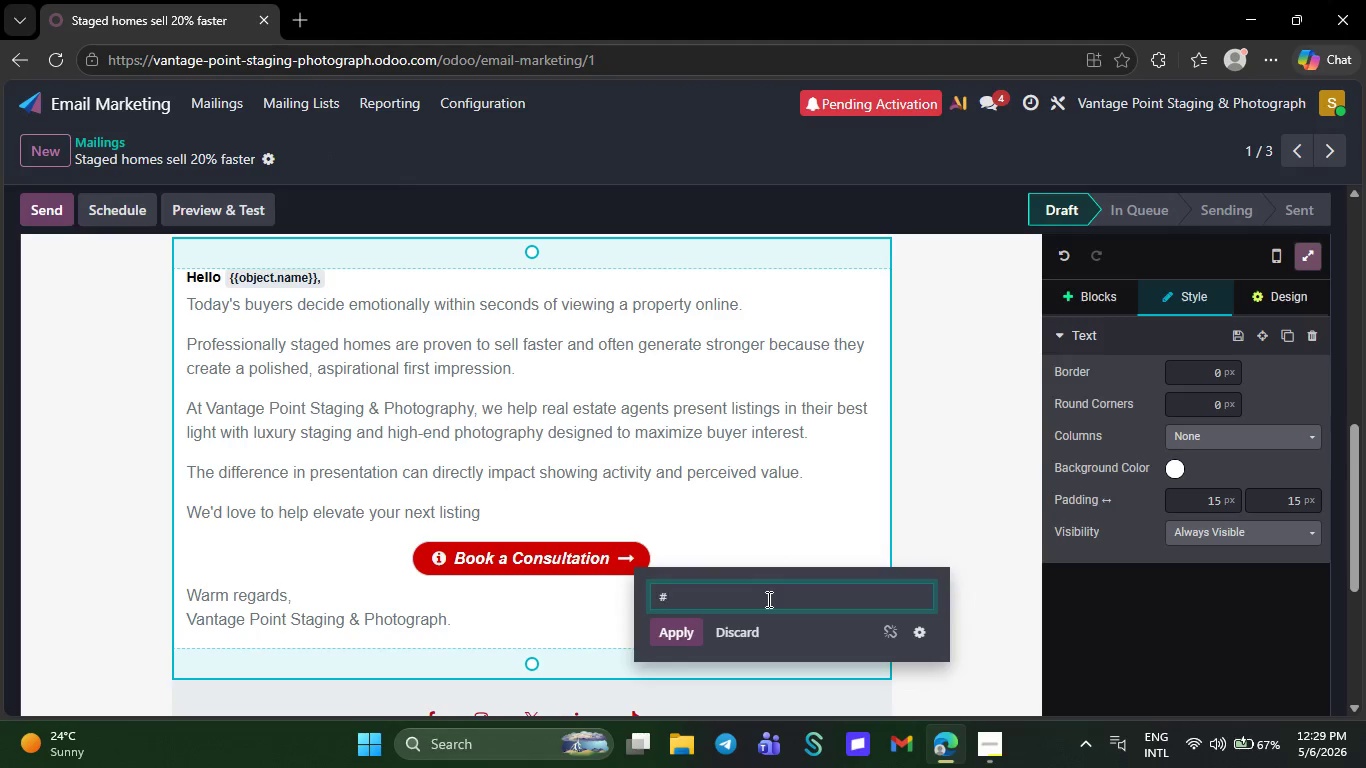 
key(Backspace)
type(https://)
 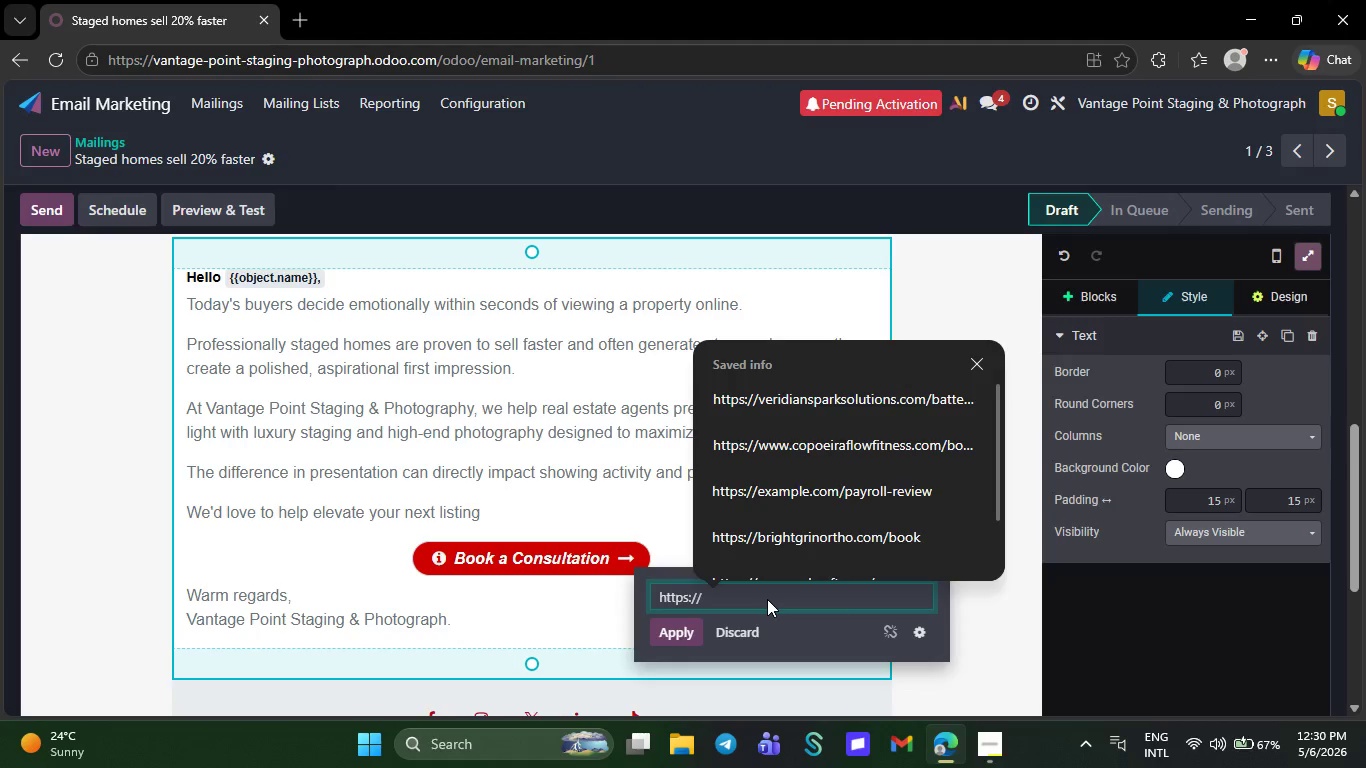 
type(vantages )
key(Backspace)
 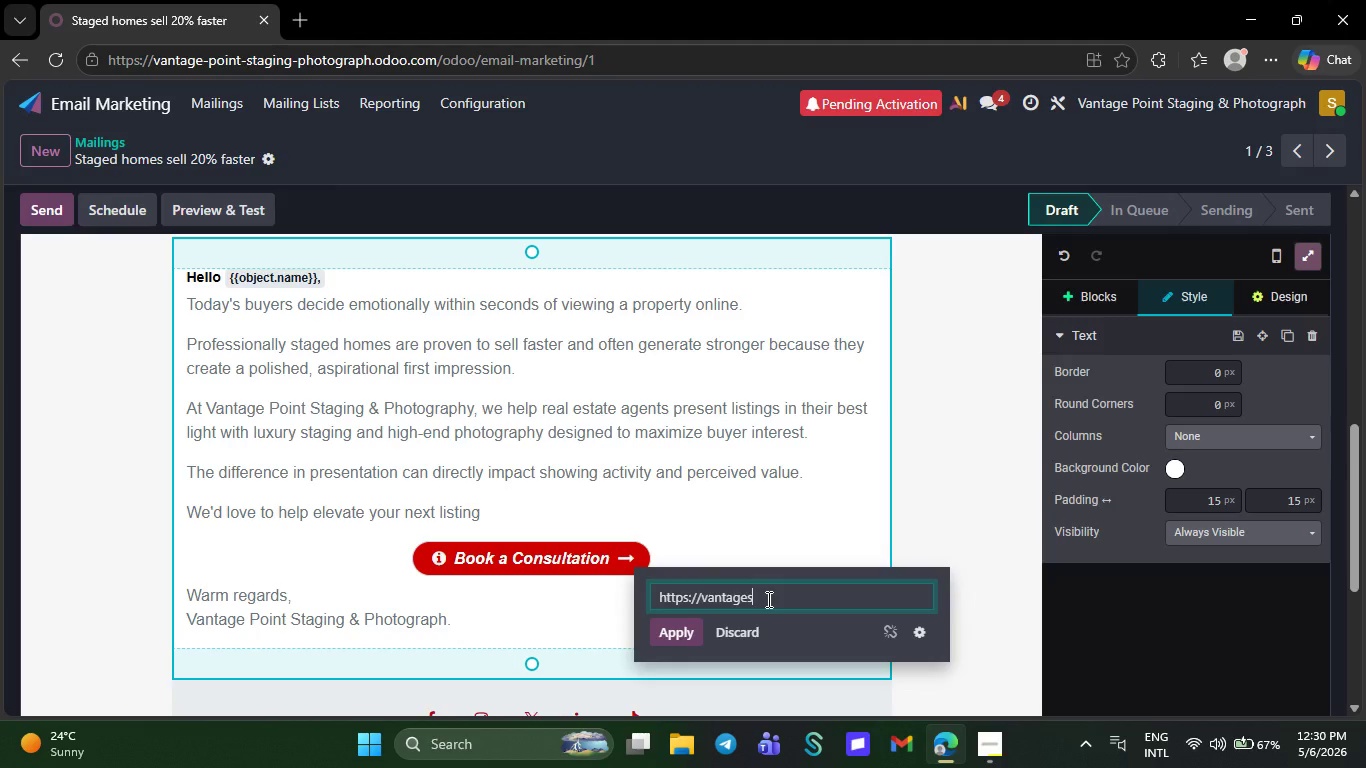 
wait(8.48)
 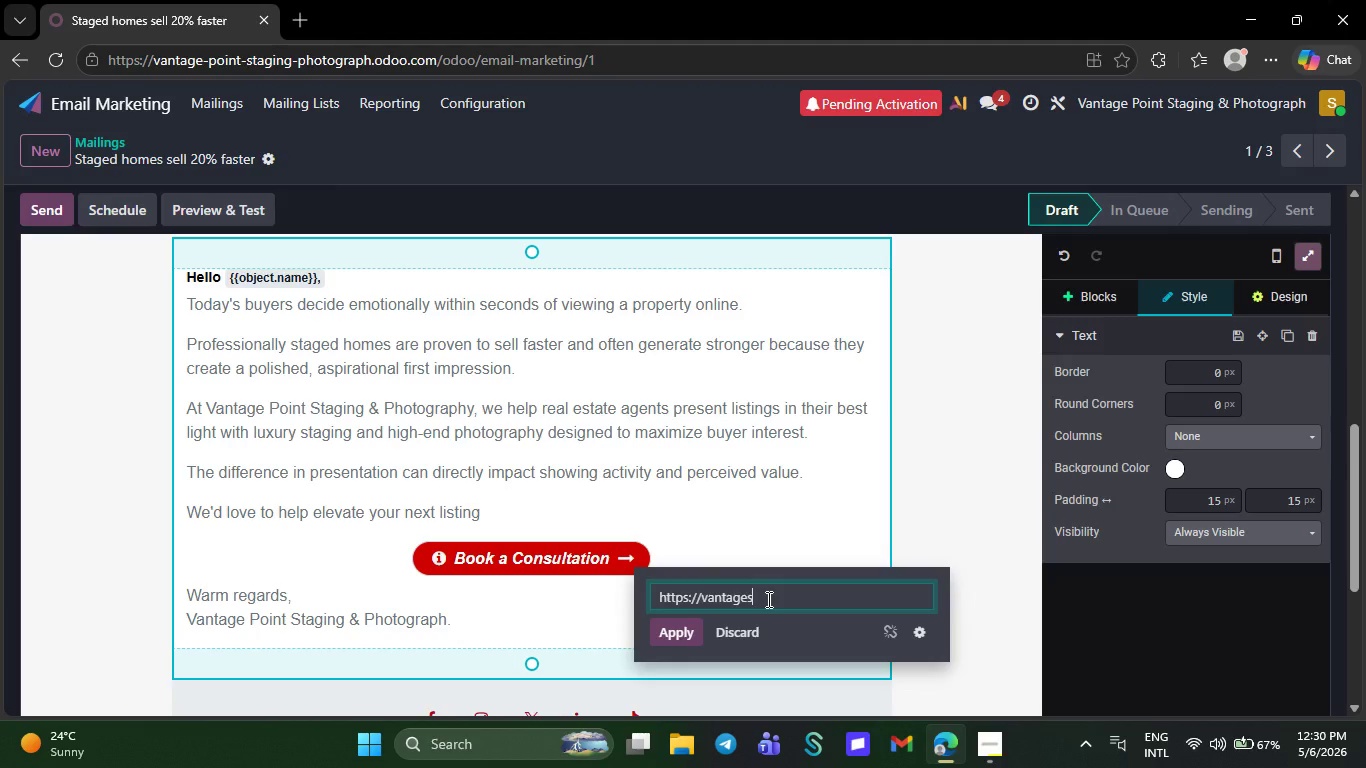 
key(Backspace)
type(poi)
 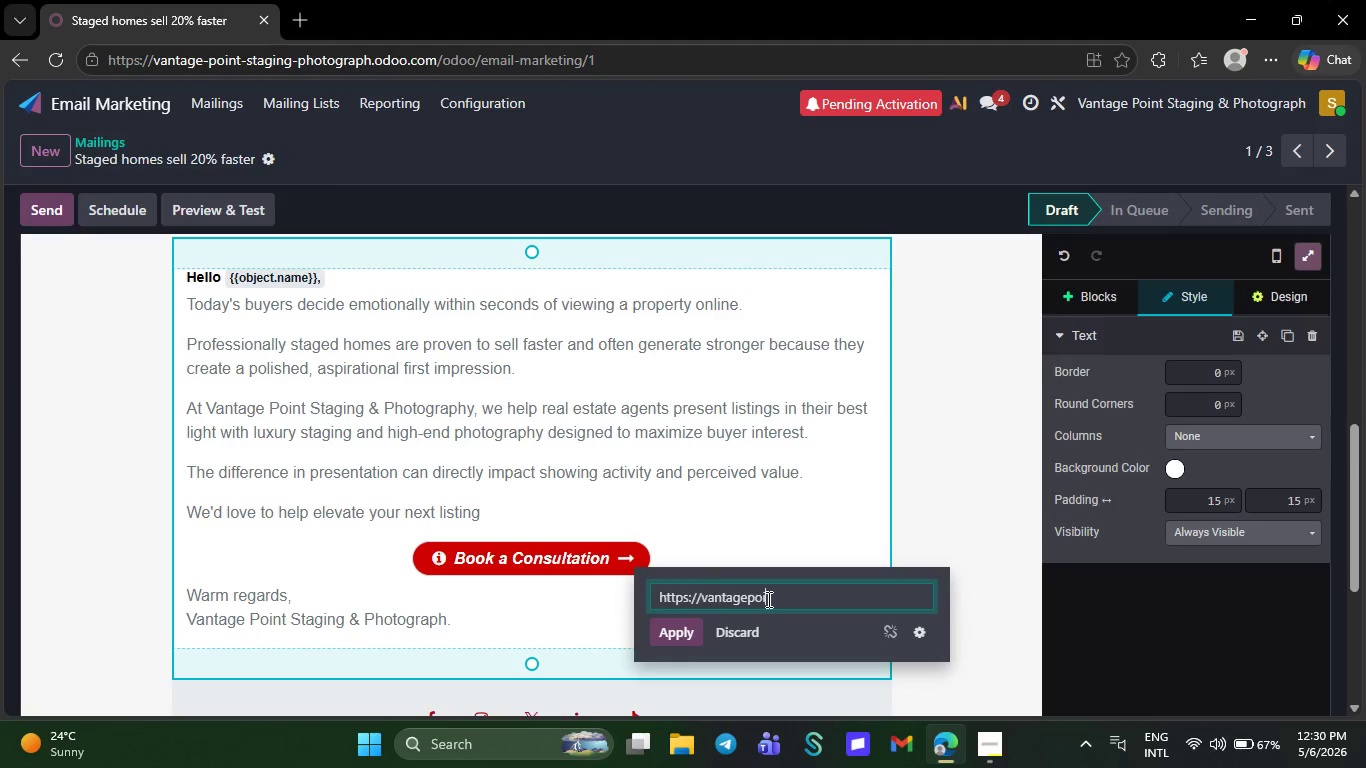 
key(N)
 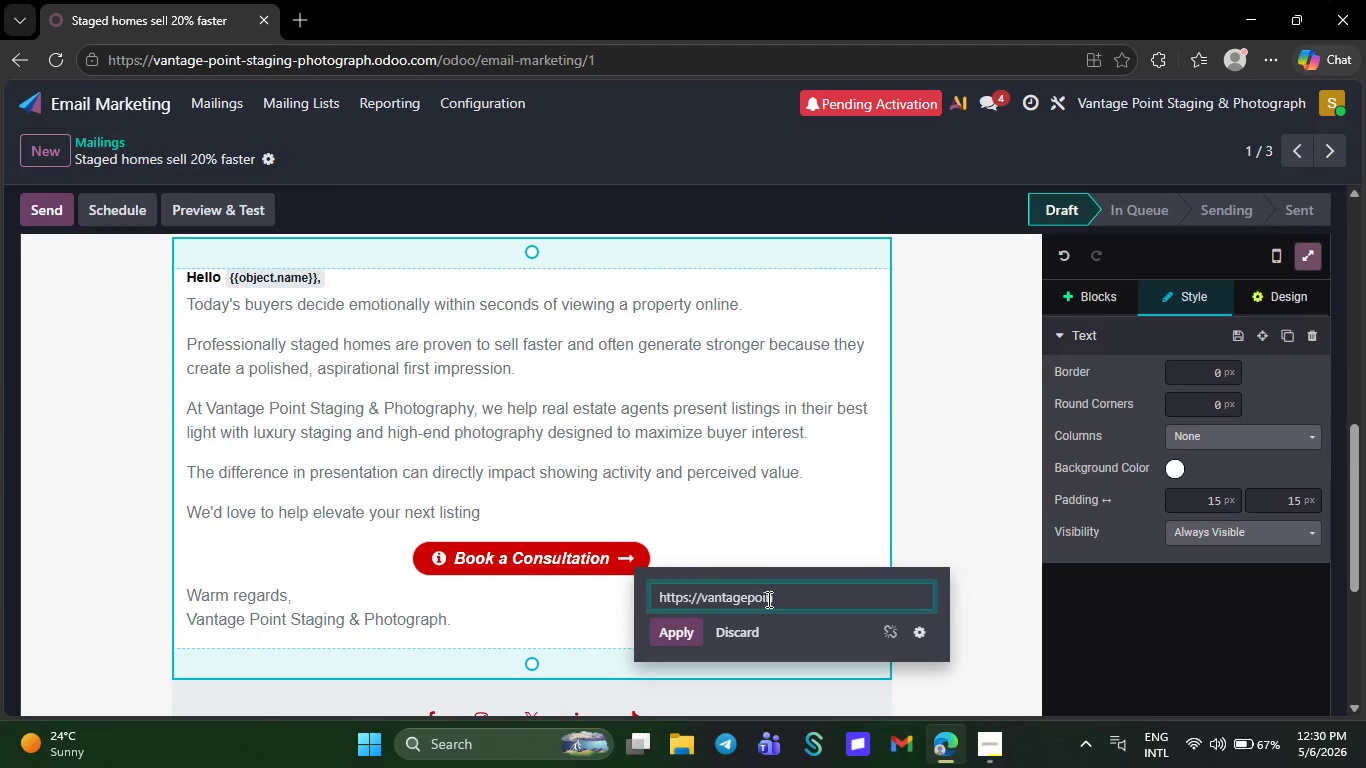 
key(T)
 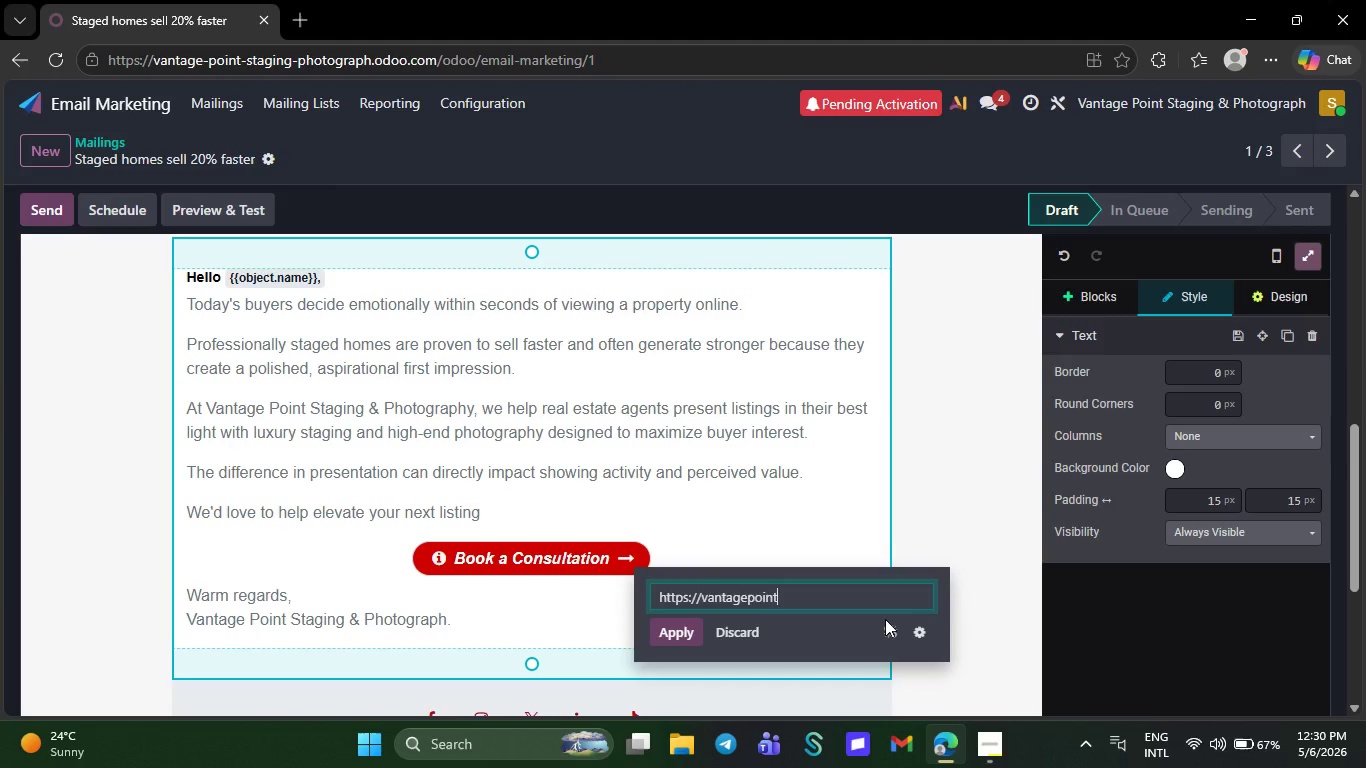 
type(staging.example.com/book)
 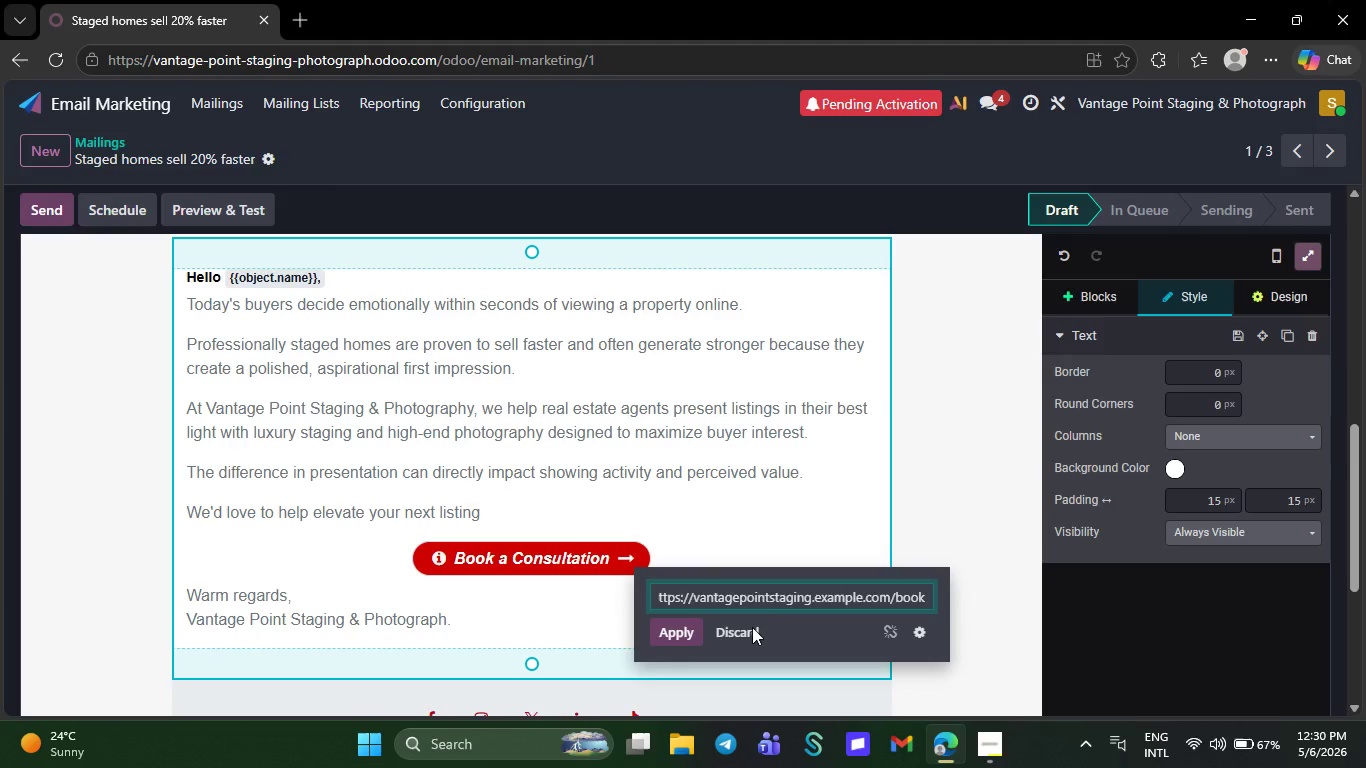 
left_click([690, 633])
 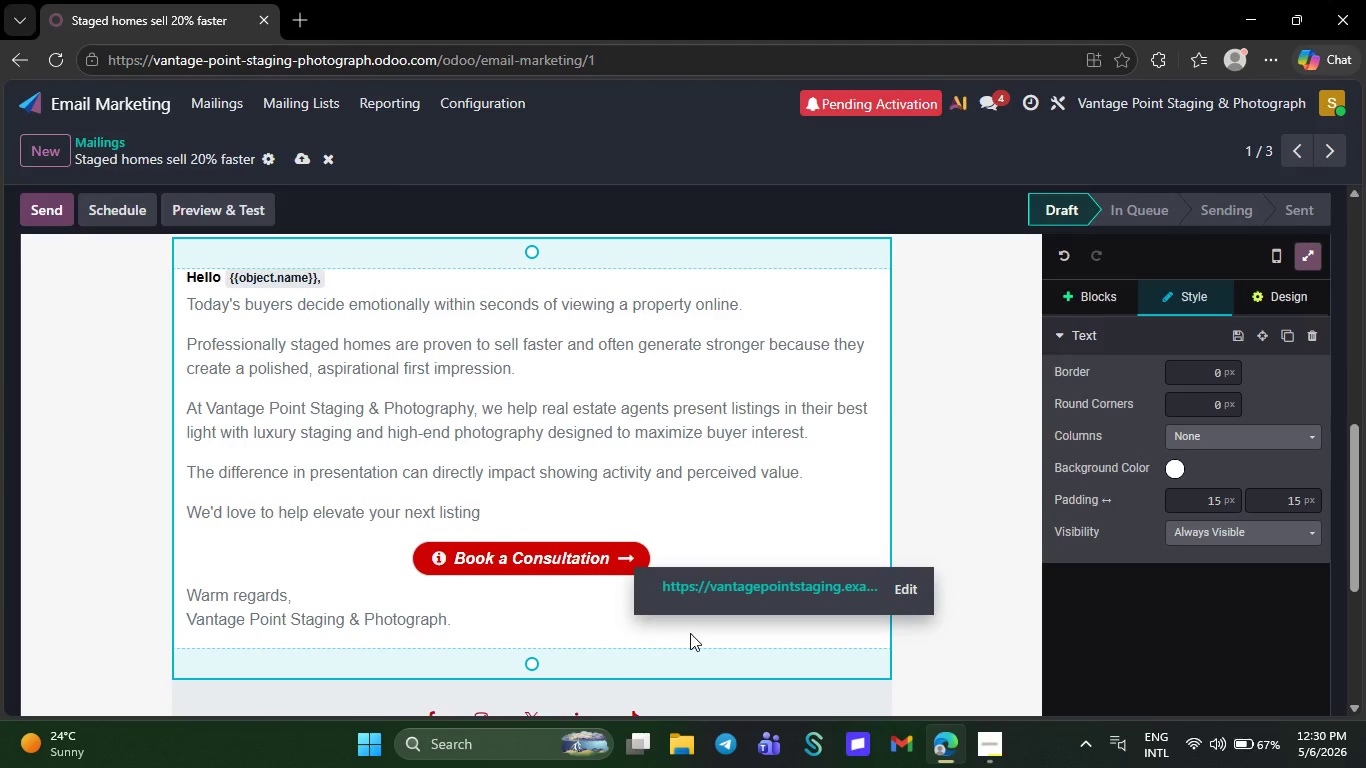 
left_click([690, 633])
 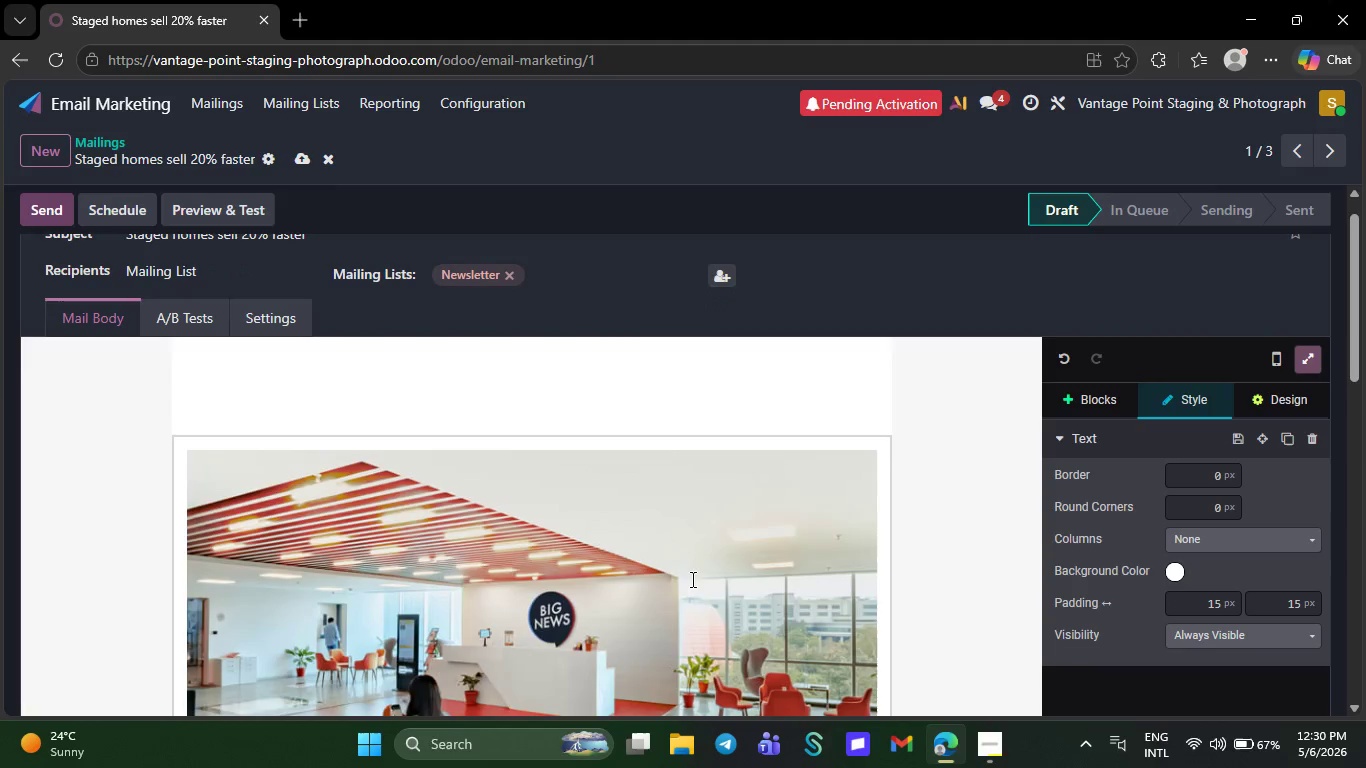 
wait(7.61)
 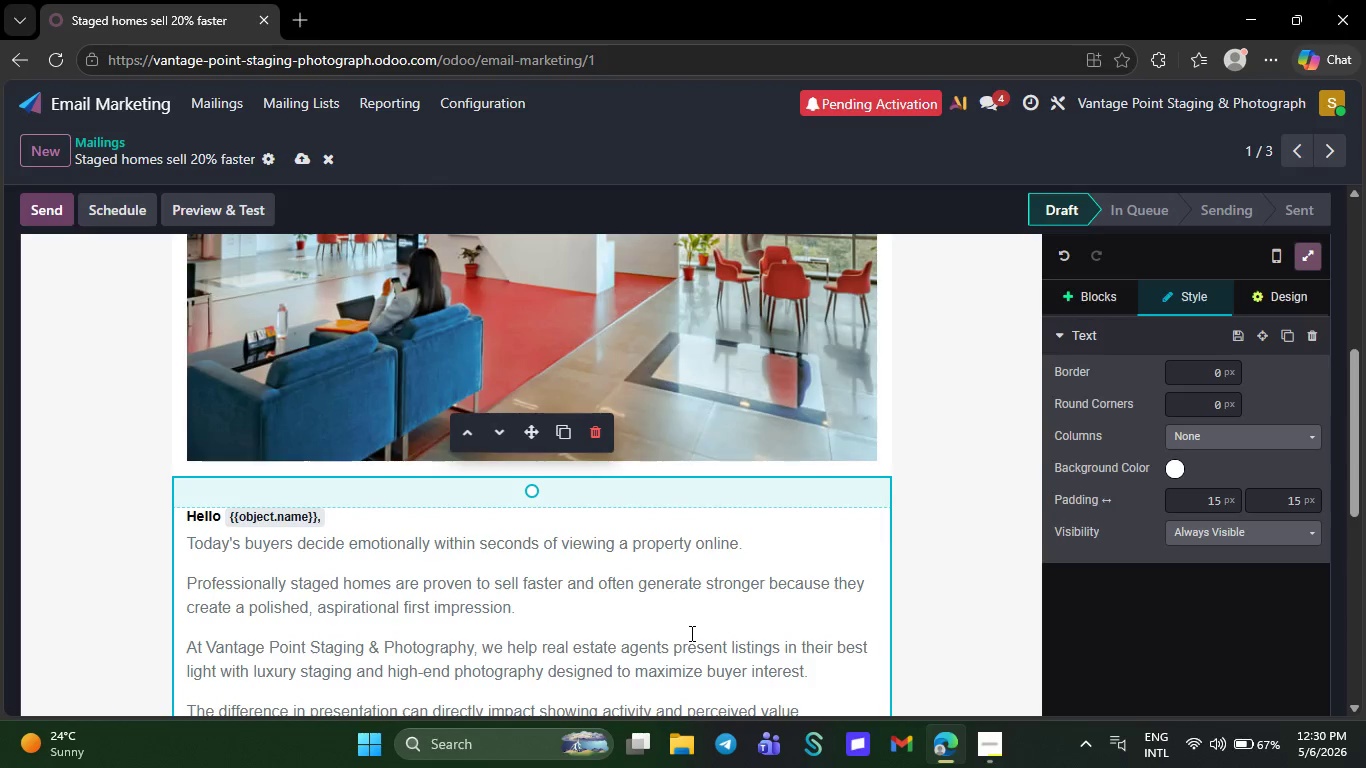 
left_click([539, 380])
 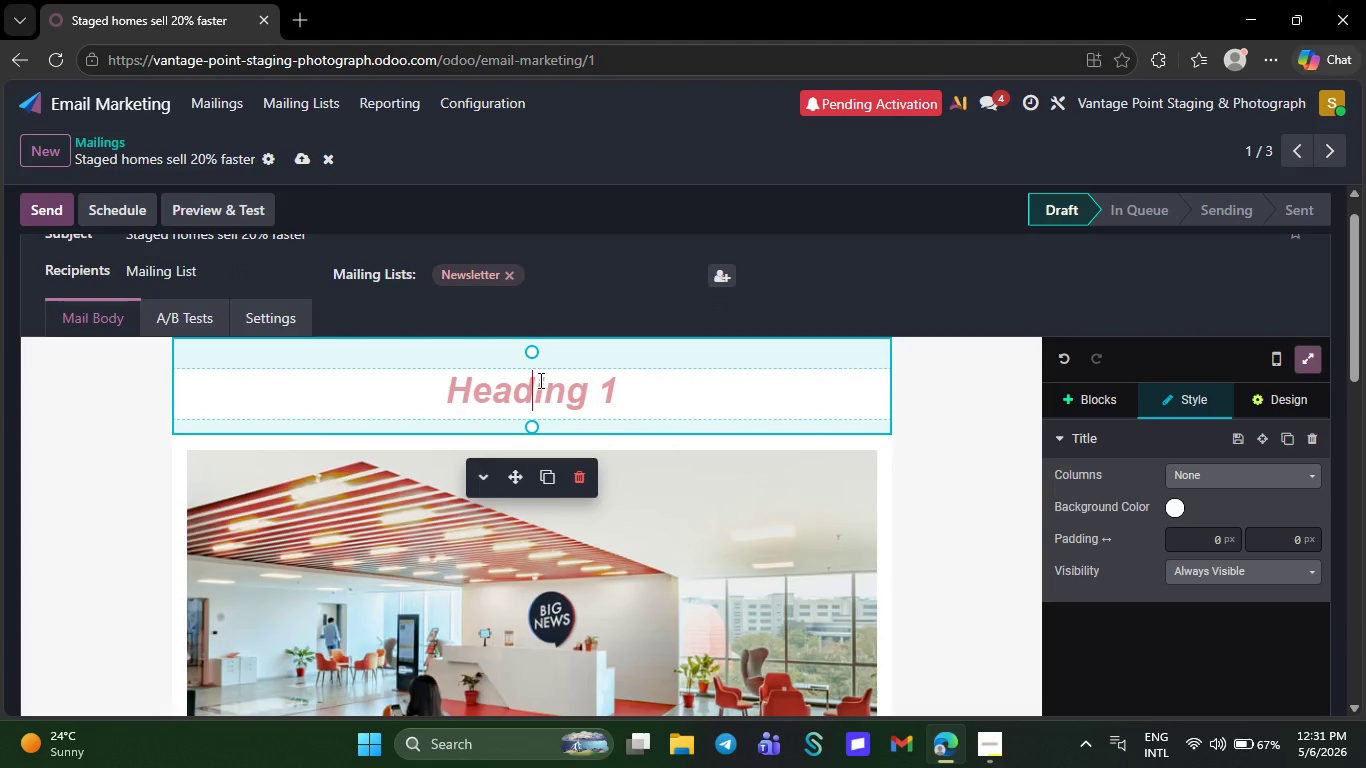 
type(Luxury staging helps listing stand out anf)
key(Backspace)
type(d move )
 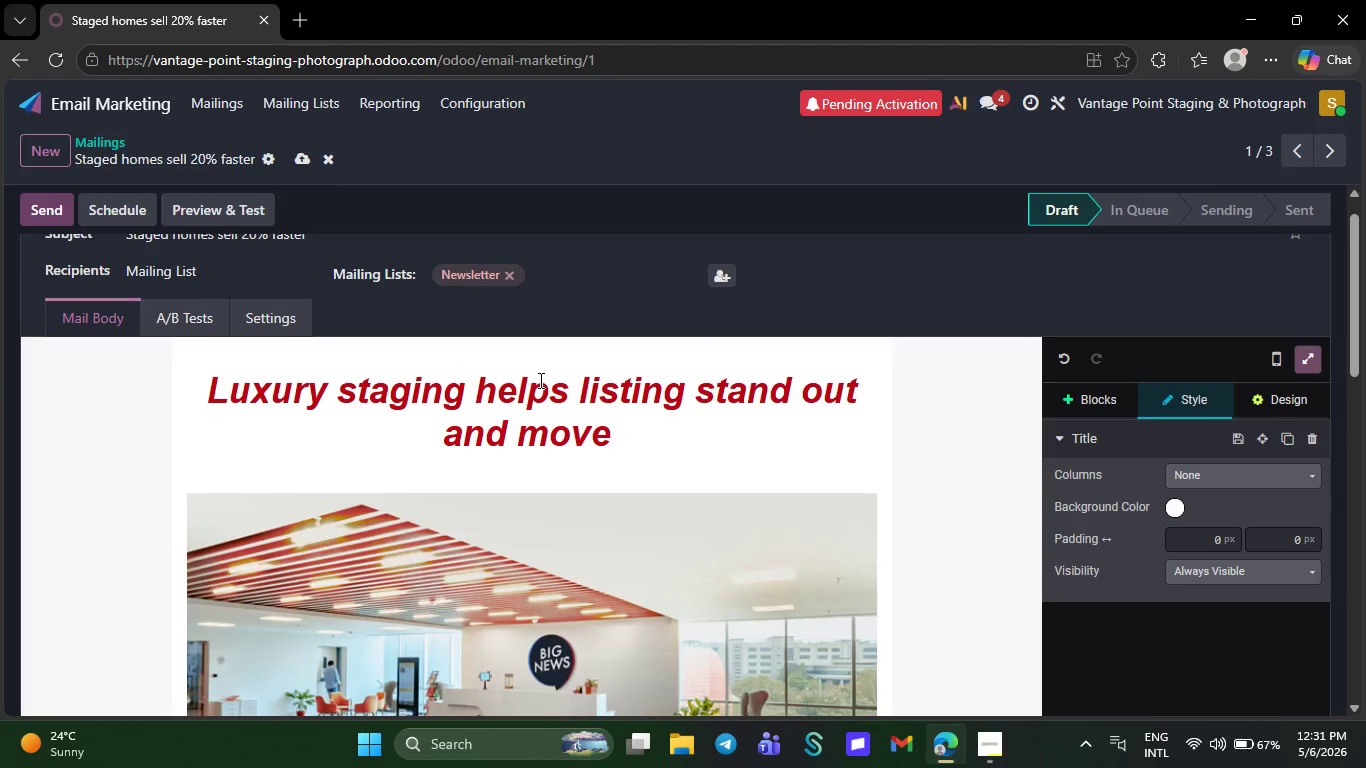 
wait(9.75)
 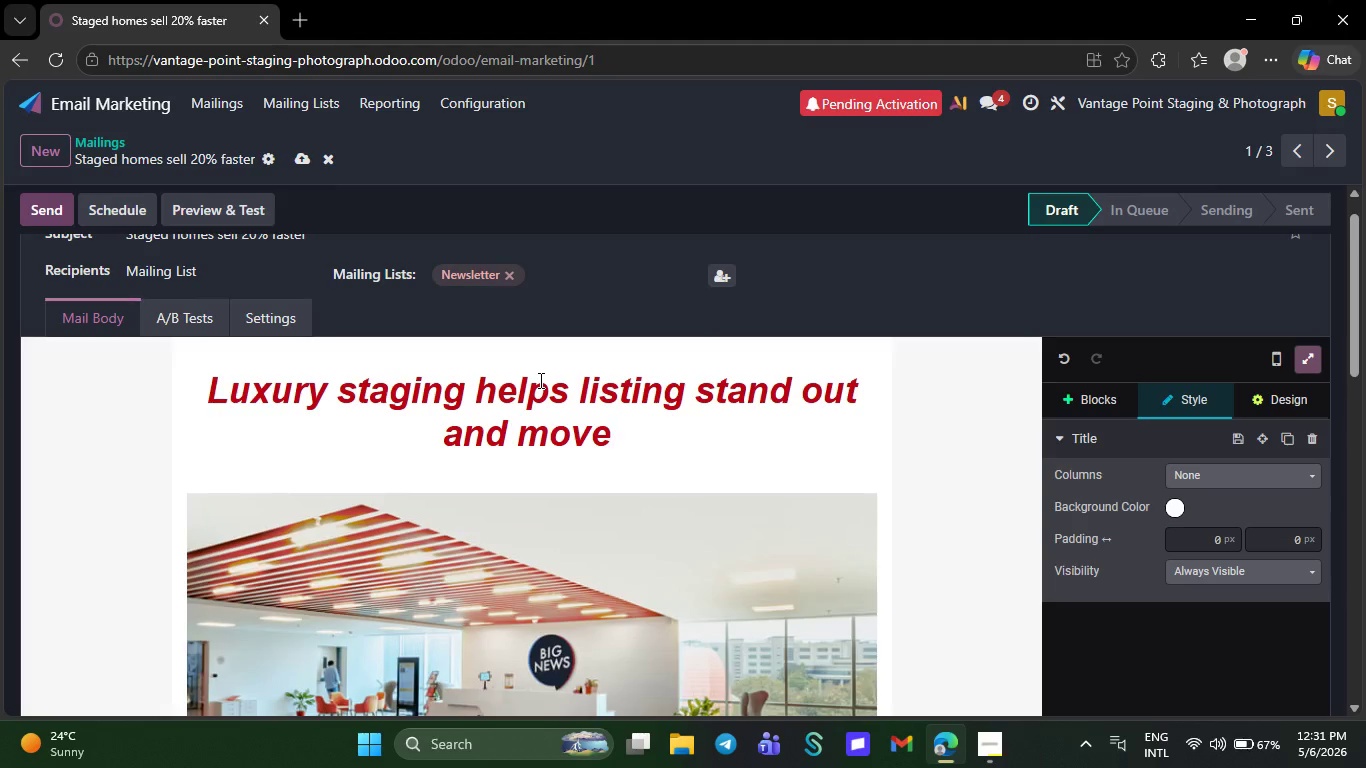 
type(faster)
 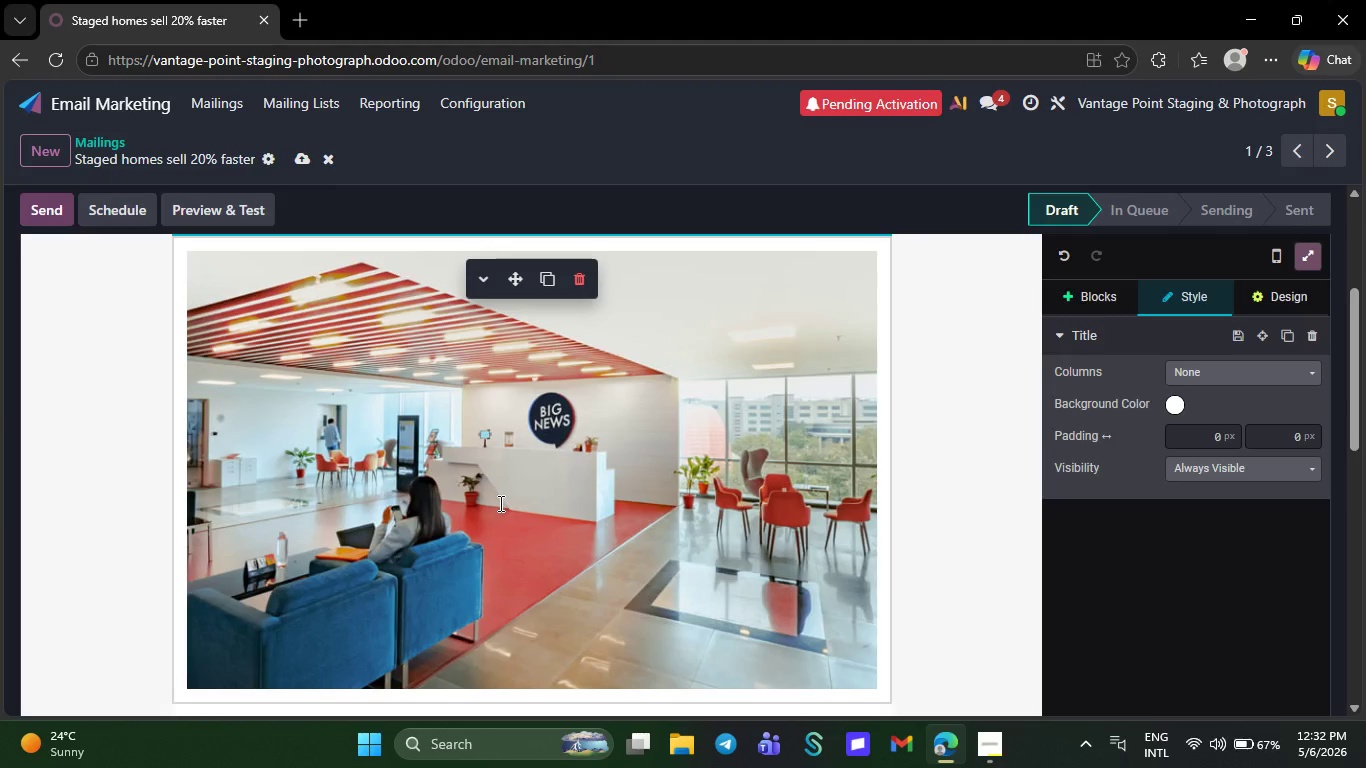 
wait(11.52)
 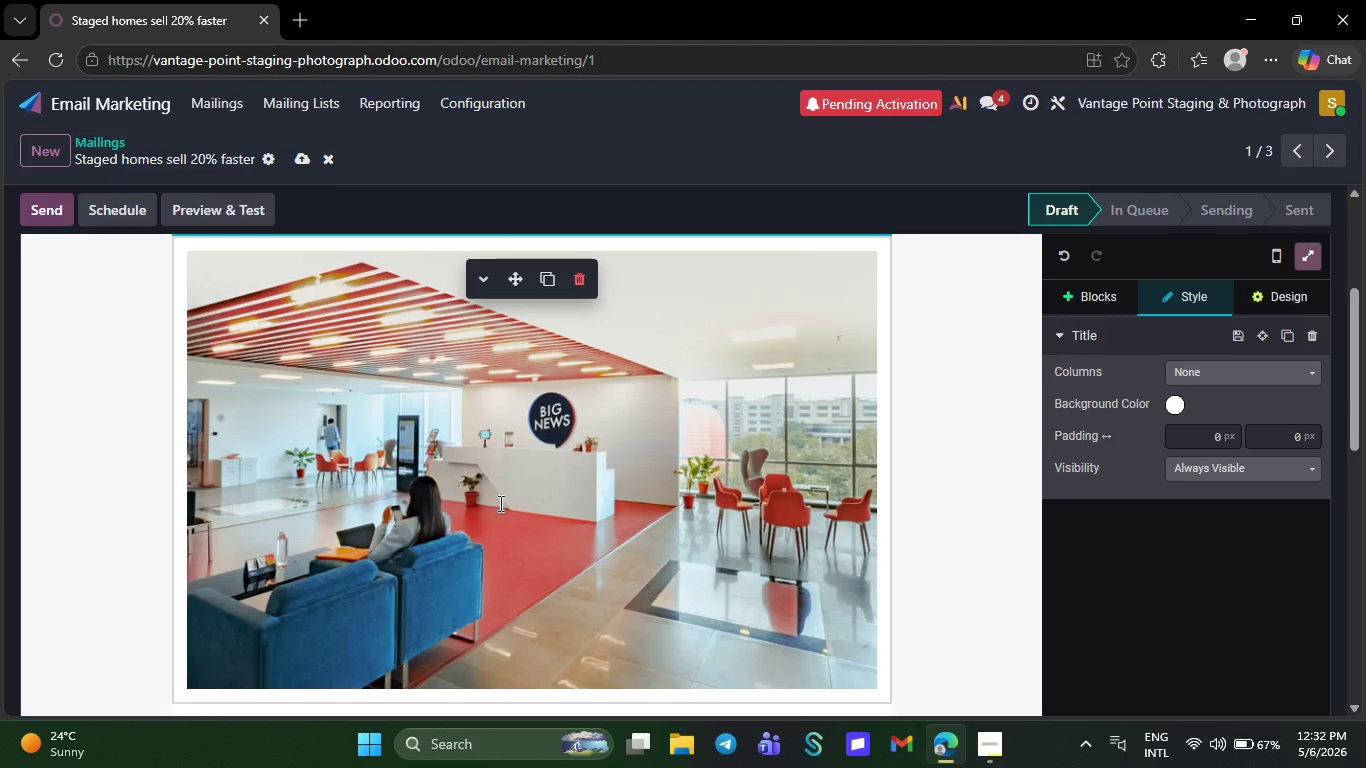 
left_click([1081, 301])
 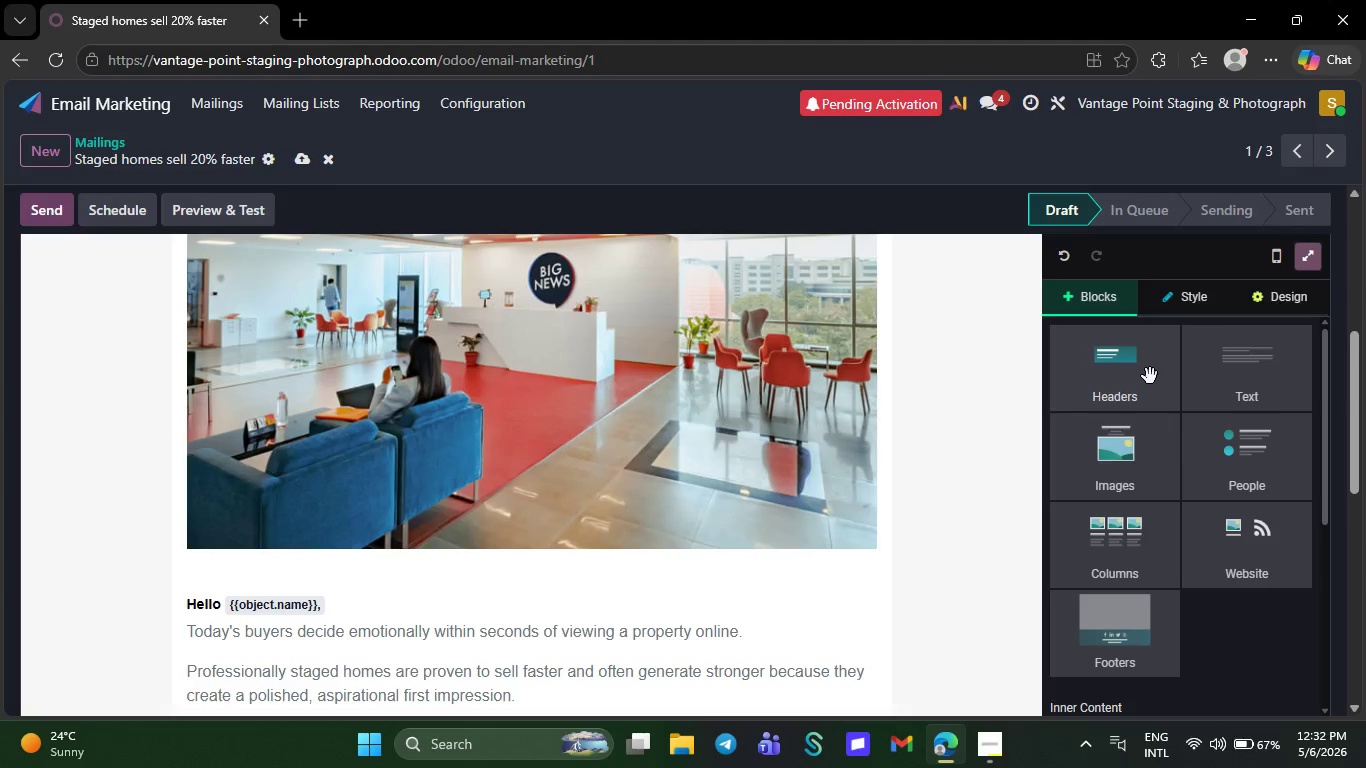 
left_click([1128, 387])
 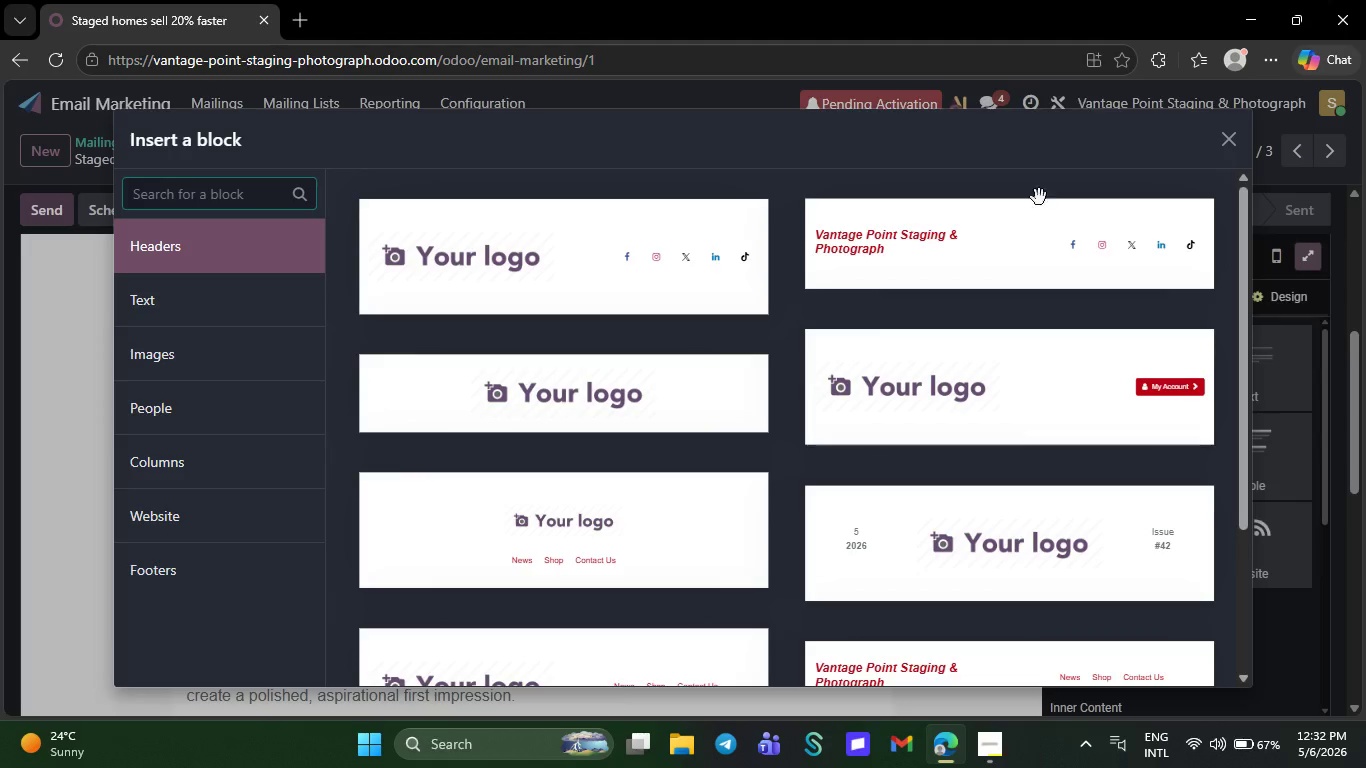 
left_click([1018, 245])
 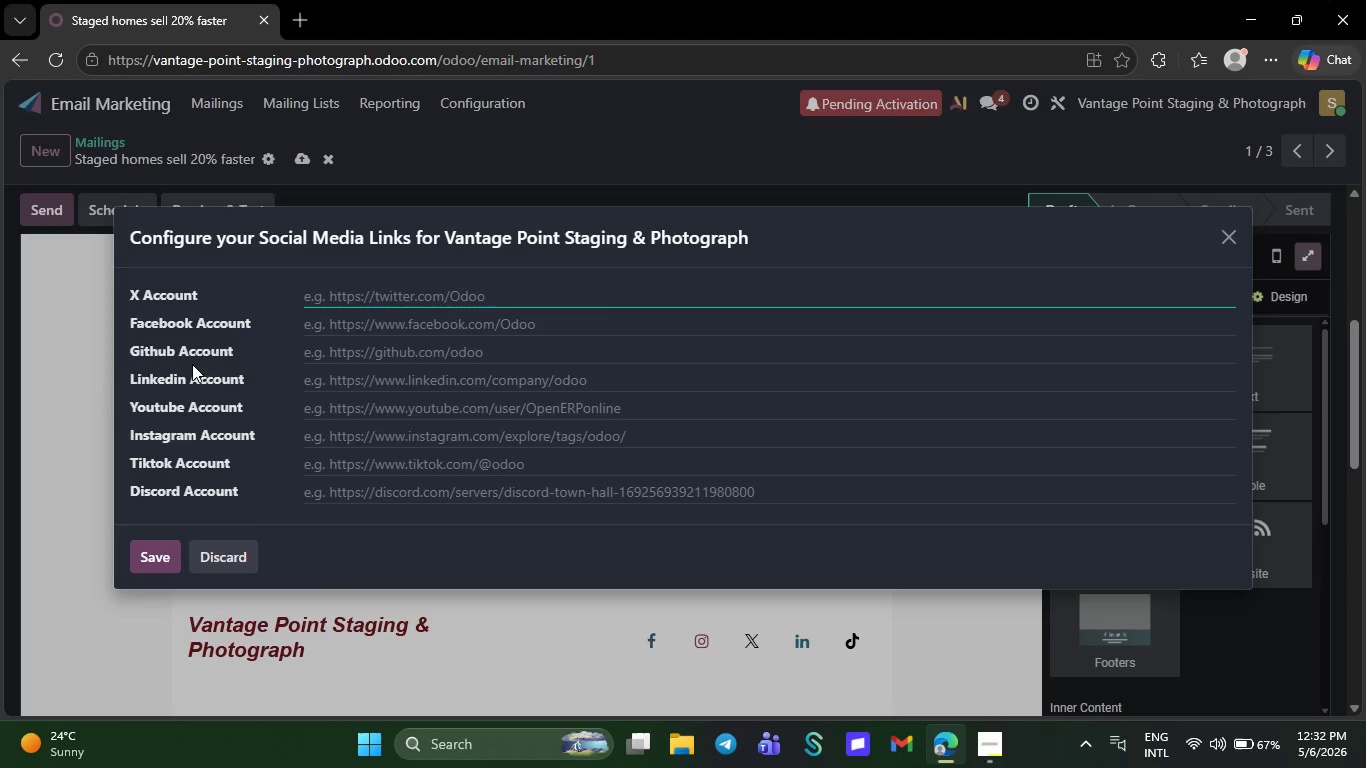 
wait(5.73)
 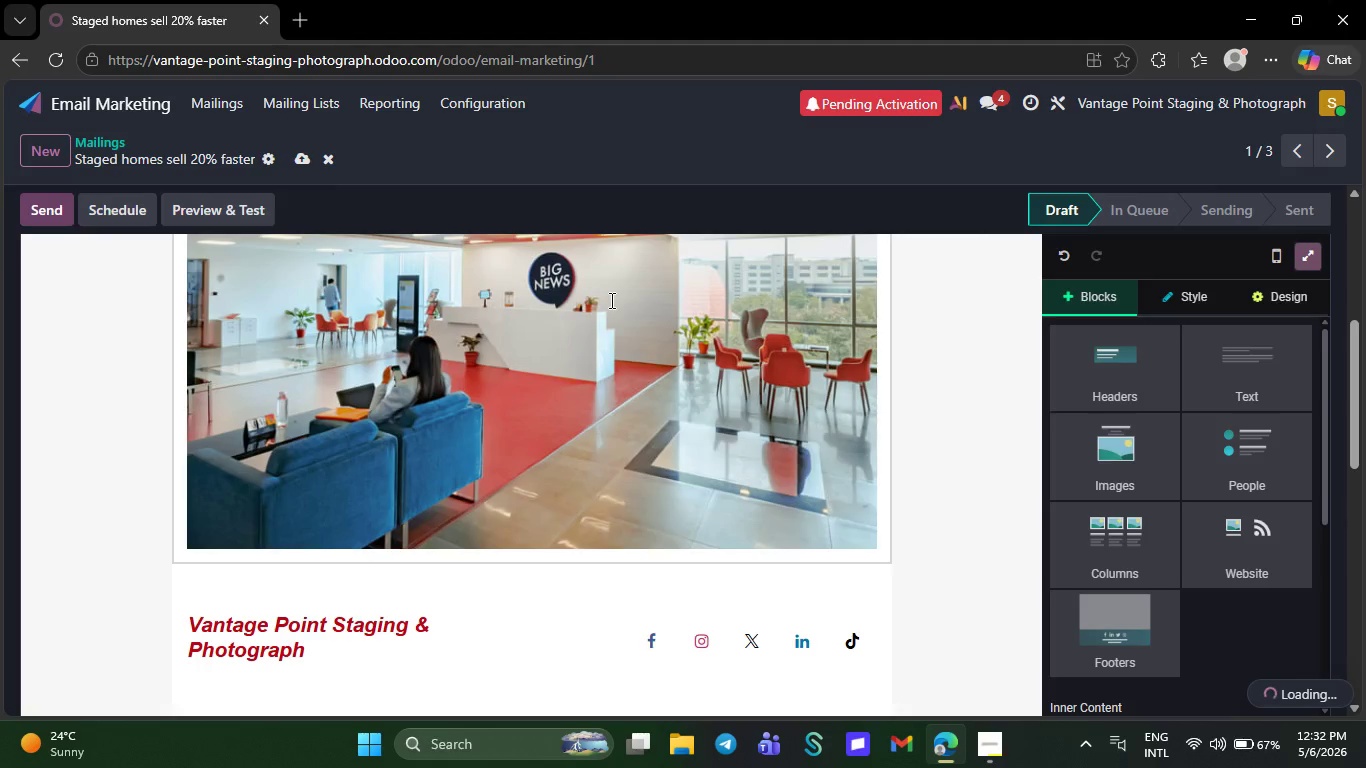 
left_click([166, 560])
 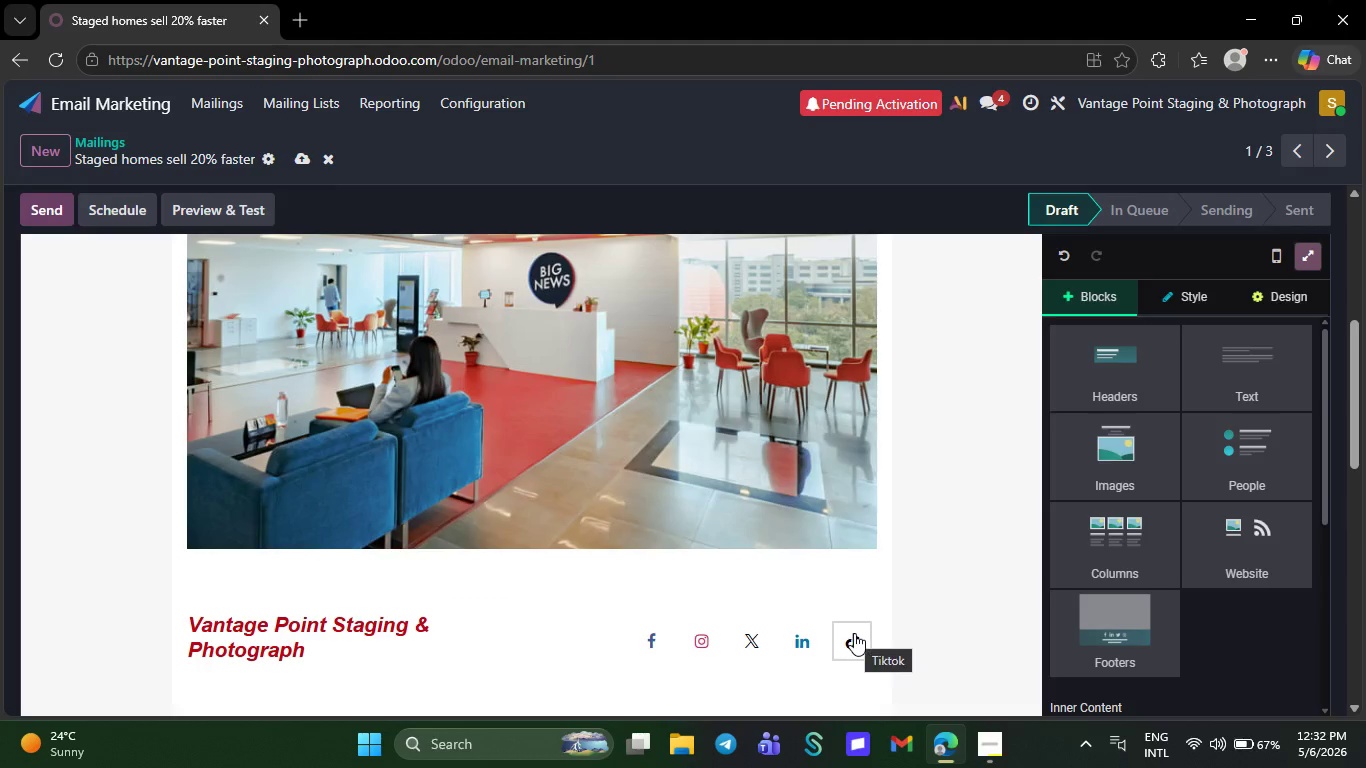 
left_click([744, 691])
 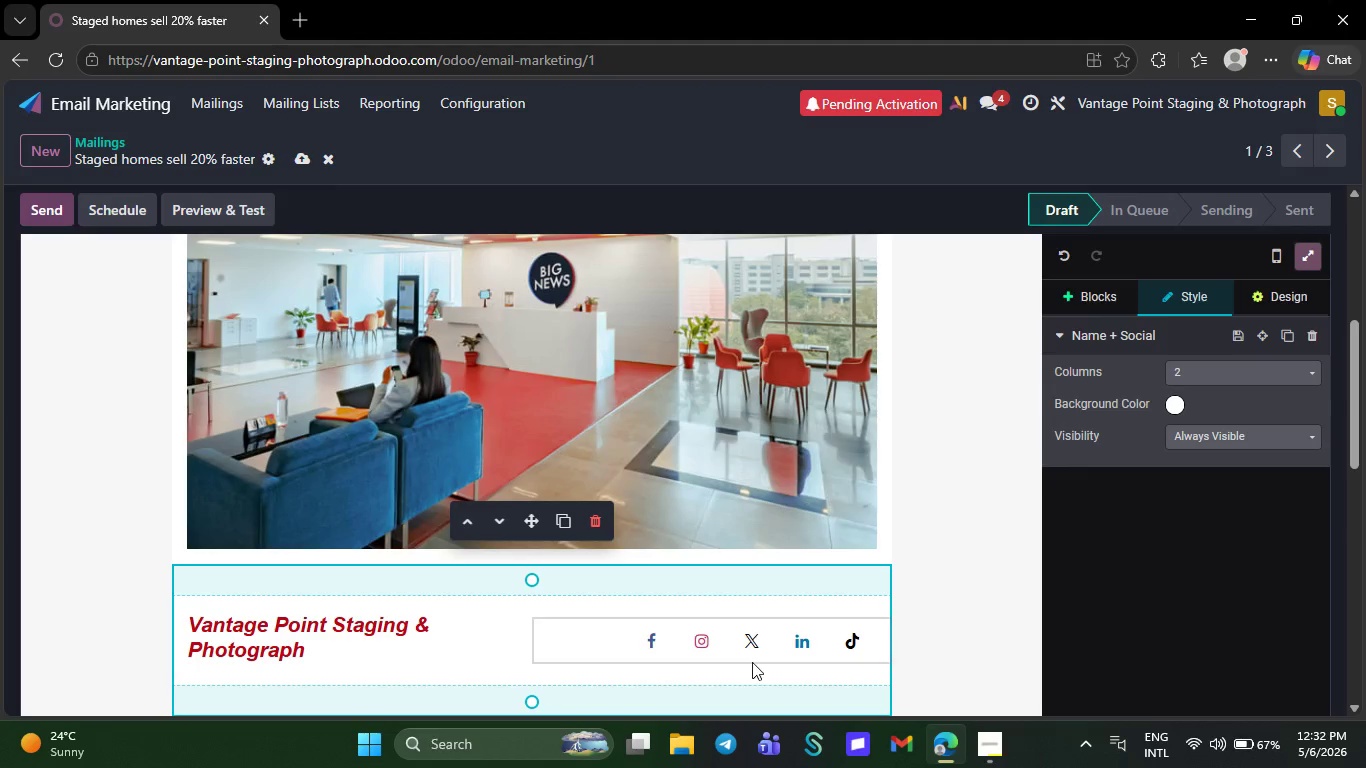 
left_click([752, 662])
 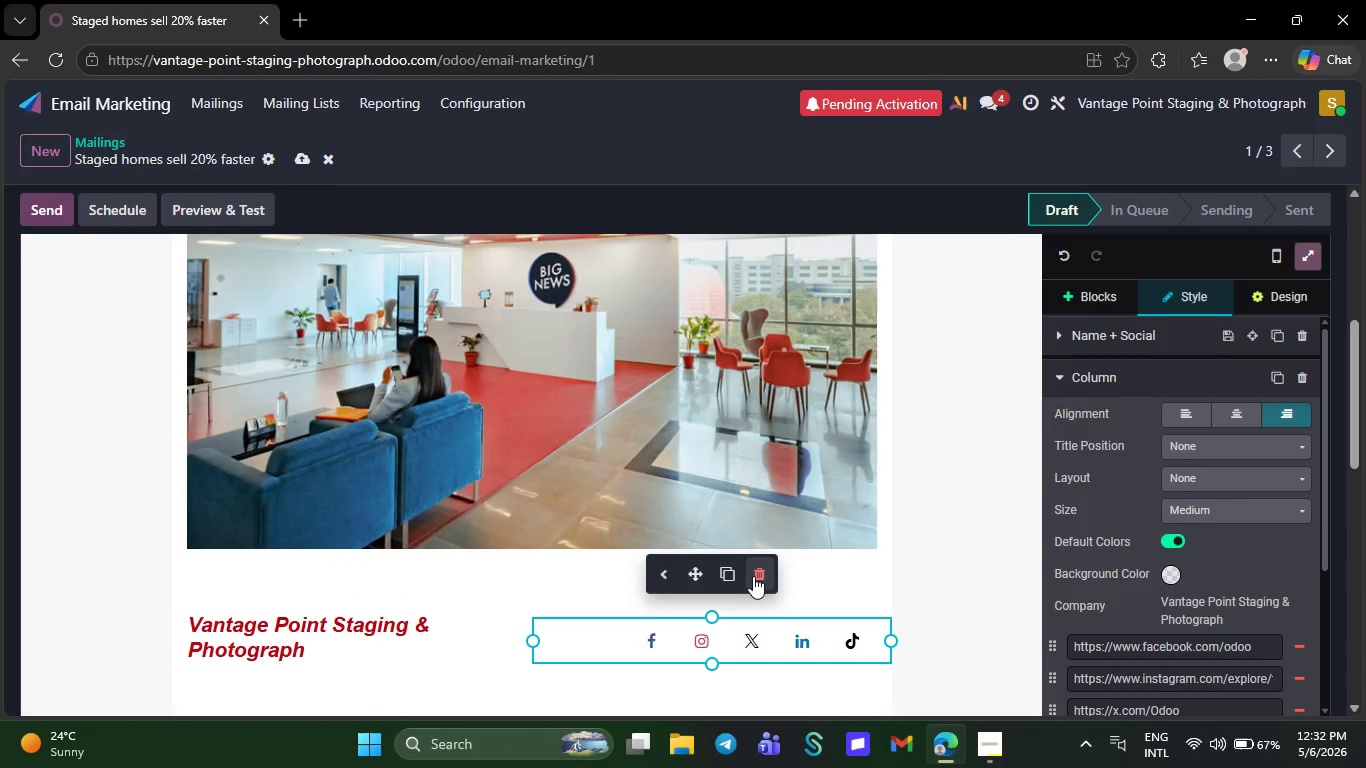 
left_click([756, 569])
 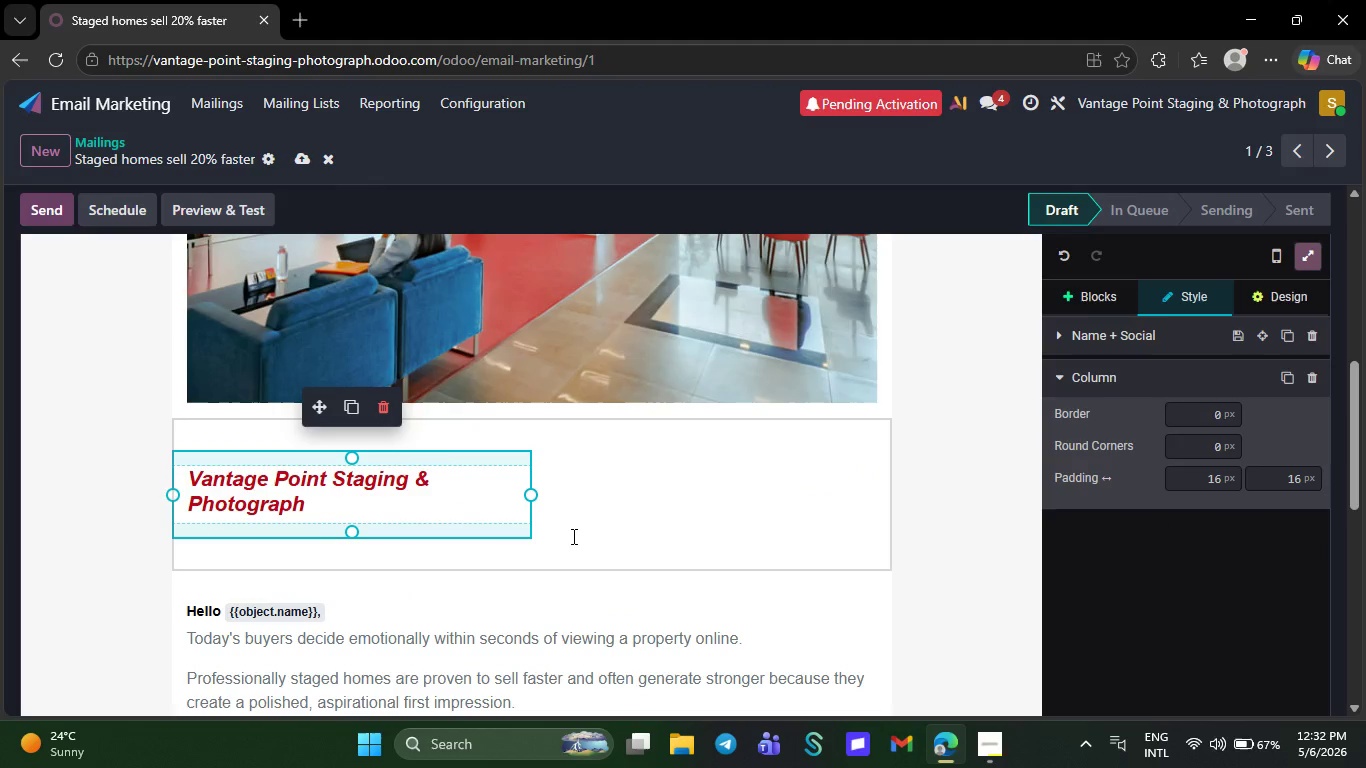 
wait(5.31)
 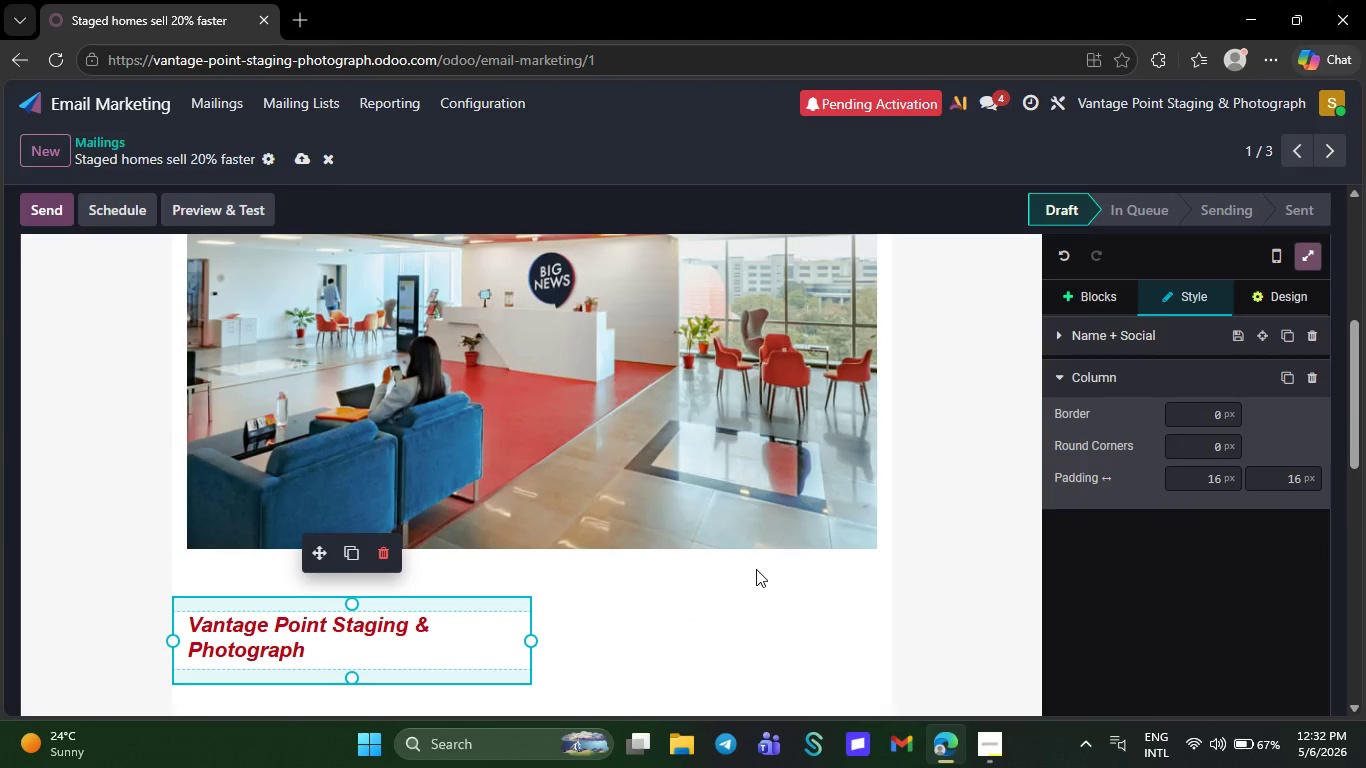 
left_click_drag(start_coordinate=[530, 499], to_coordinate=[900, 505])
 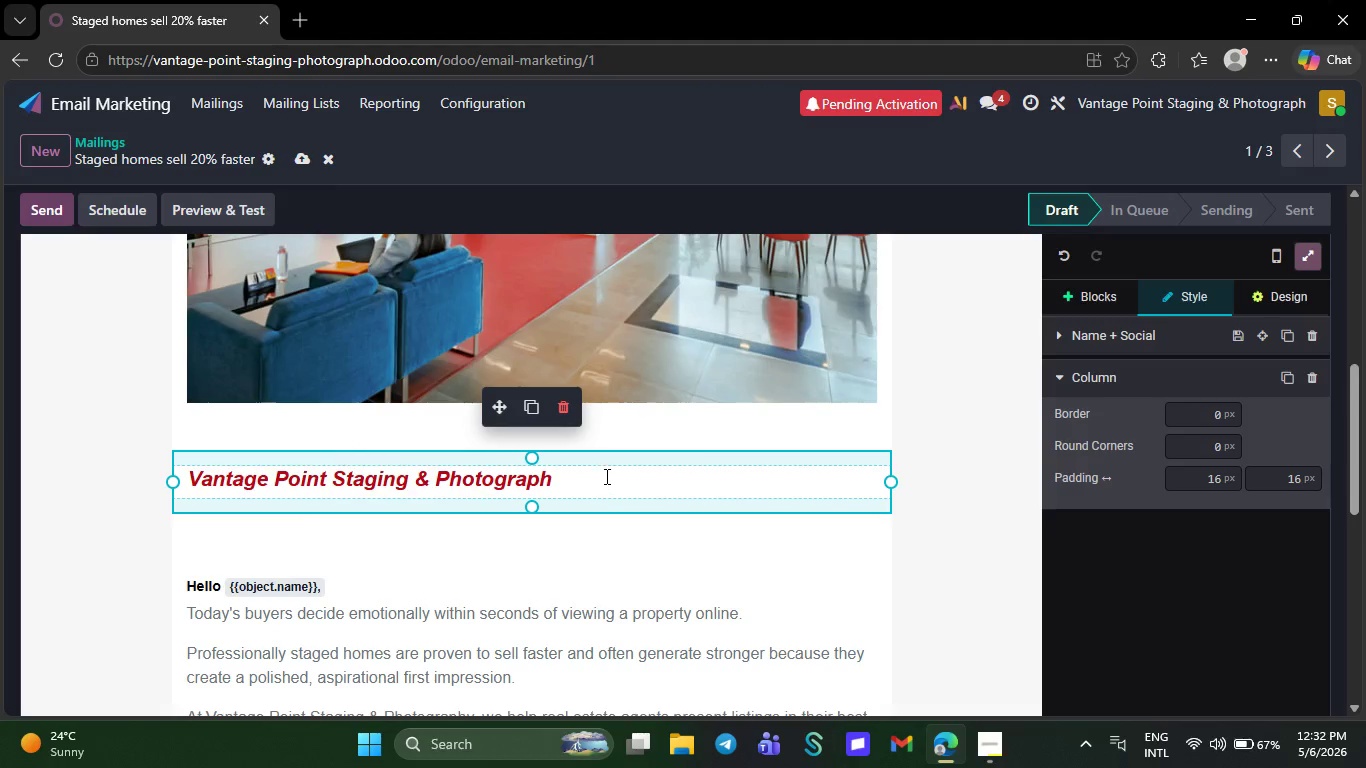 
left_click([605, 476])
 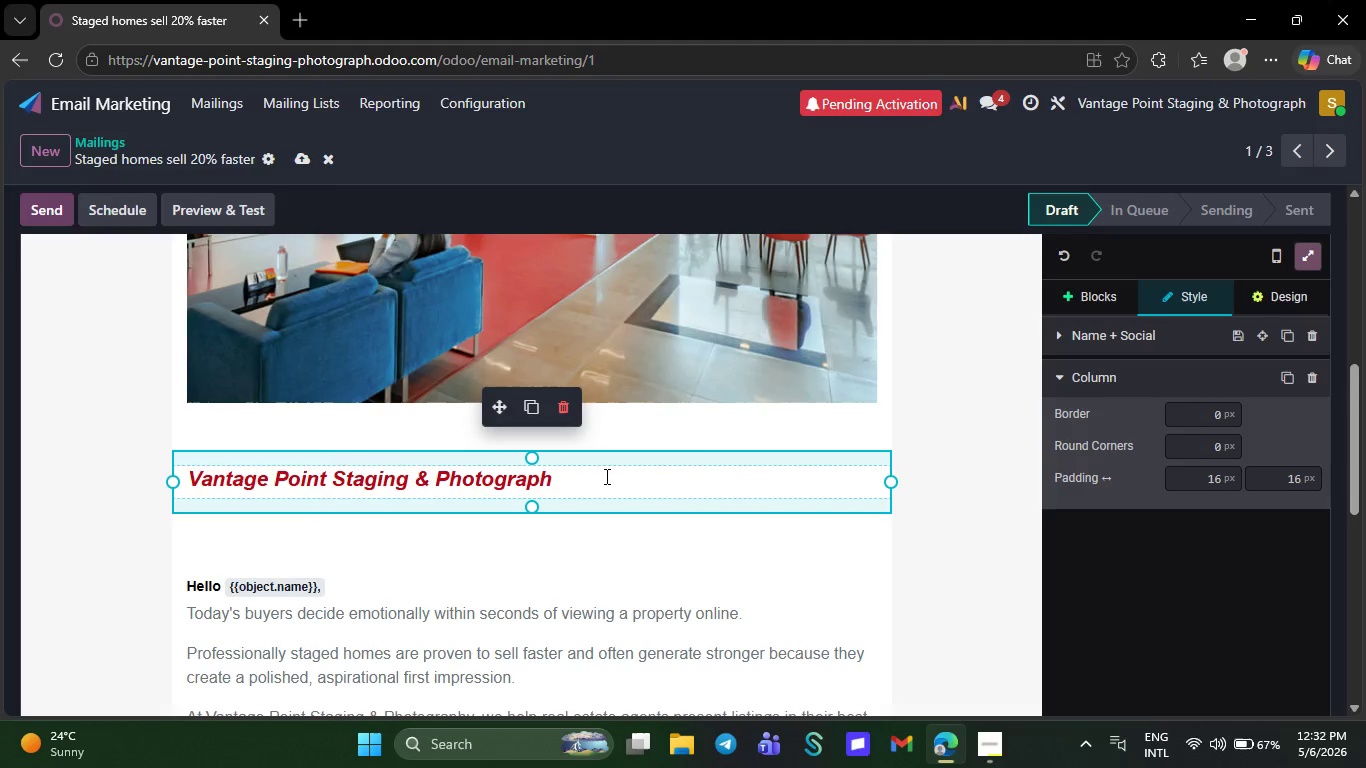 
key(Backspace)
key(Backspace)
key(Backspace)
key(Backspace)
key(Backspace)
key(Backspace)
key(Backspace)
key(Backspace)
key(Backspace)
key(Backspace)
key(Backspace)
key(Backspace)
key(Backspace)
key(Backspace)
key(Backspace)
key(Backspace)
key(Backspace)
key(Backspace)
key(Backspace)
key(Backspace)
key(Backspace)
key(Backspace)
key(Backspace)
key(Backspace)
key(Backspace)
key(Backspace)
key(Backspace)
key(Backspace)
key(Backspace)
key(Backspace)
key(Backspace)
key(Backspace)
key(Backspace)
key(Backspace)
type(First im)
key(Backspace)
key(Backspace)
type(Impressions Sell Homes)
 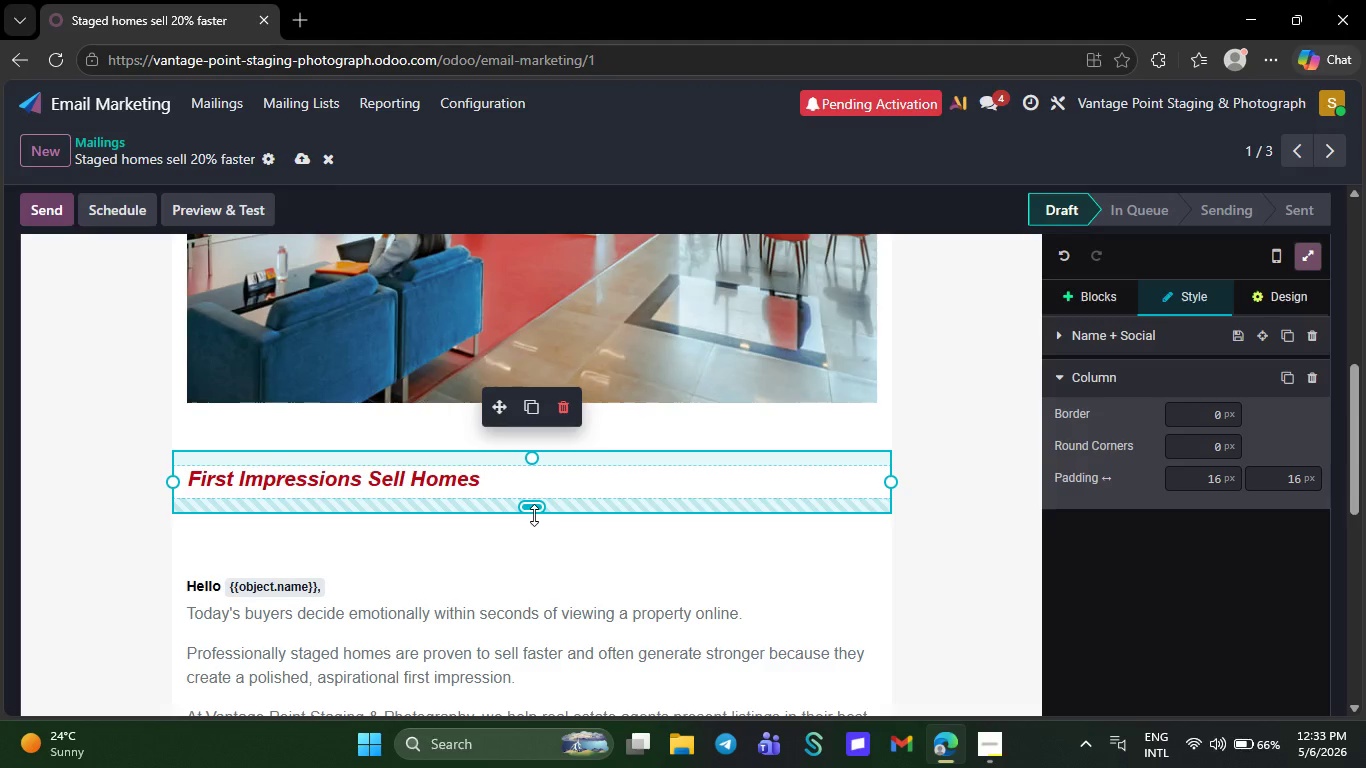 
left_click([512, 552])
 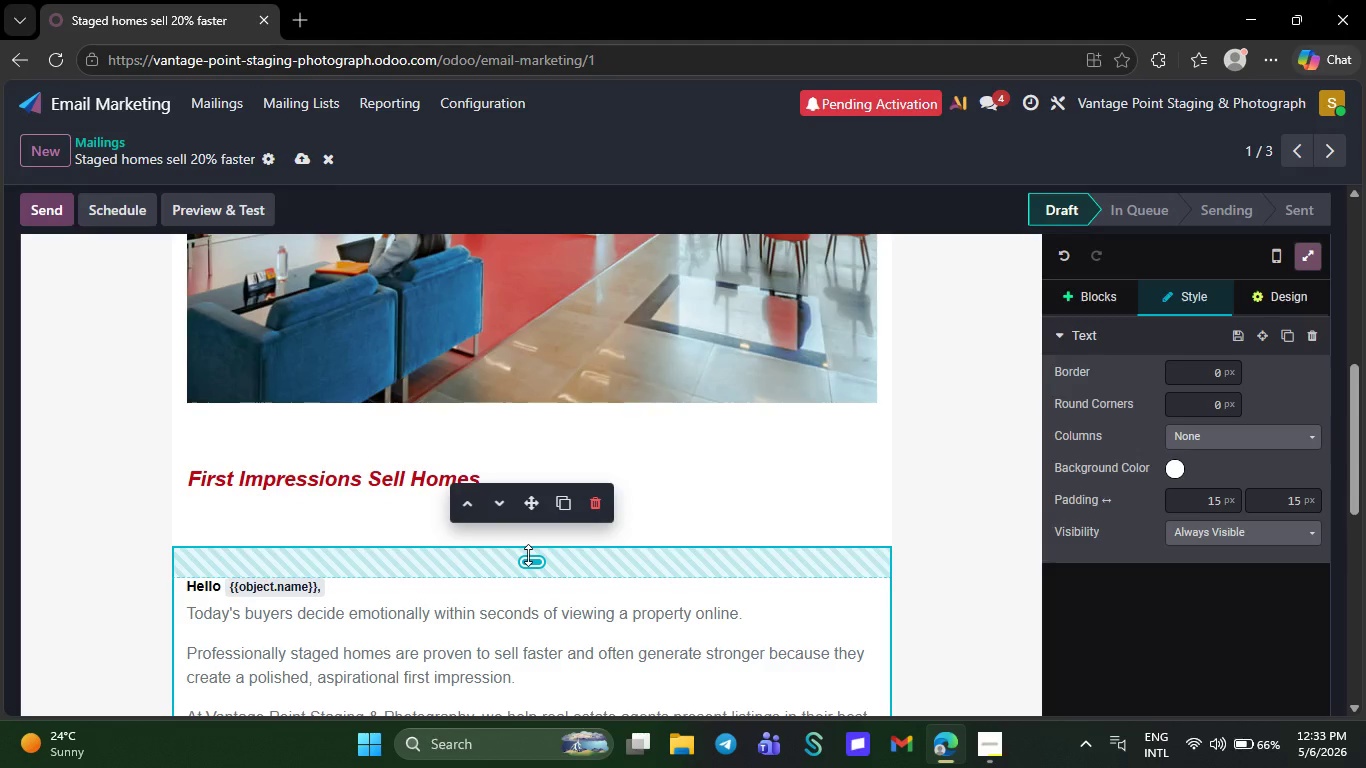 
left_click_drag(start_coordinate=[528, 555], to_coordinate=[531, 540])
 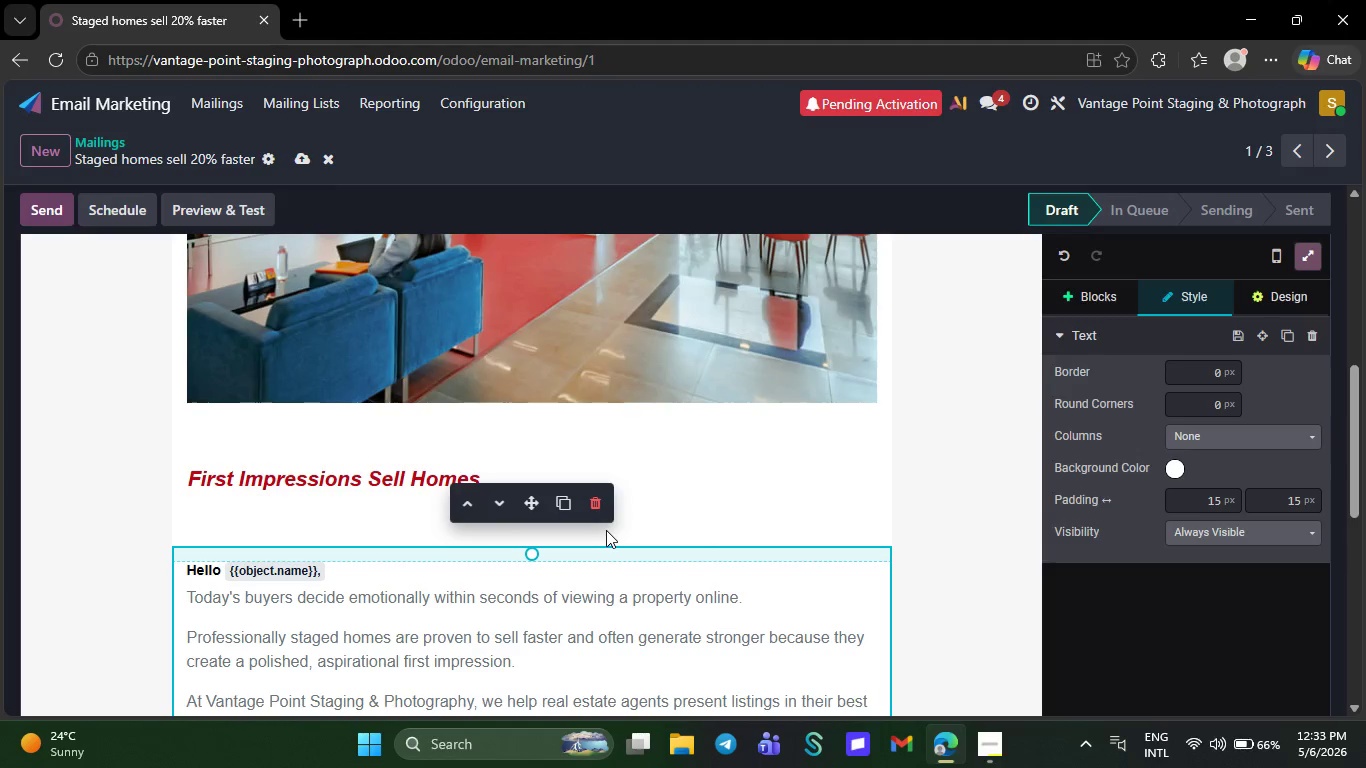 
left_click([606, 530])
 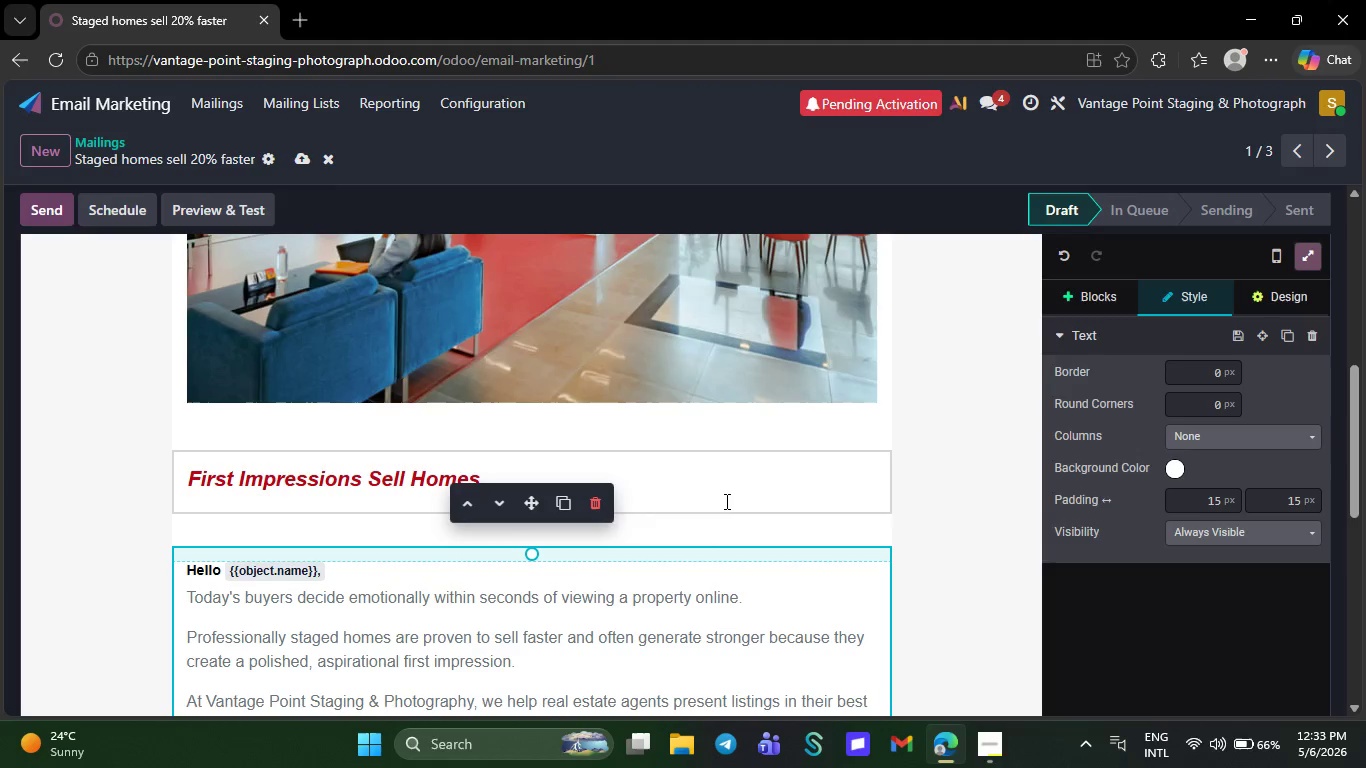 
left_click([725, 501])
 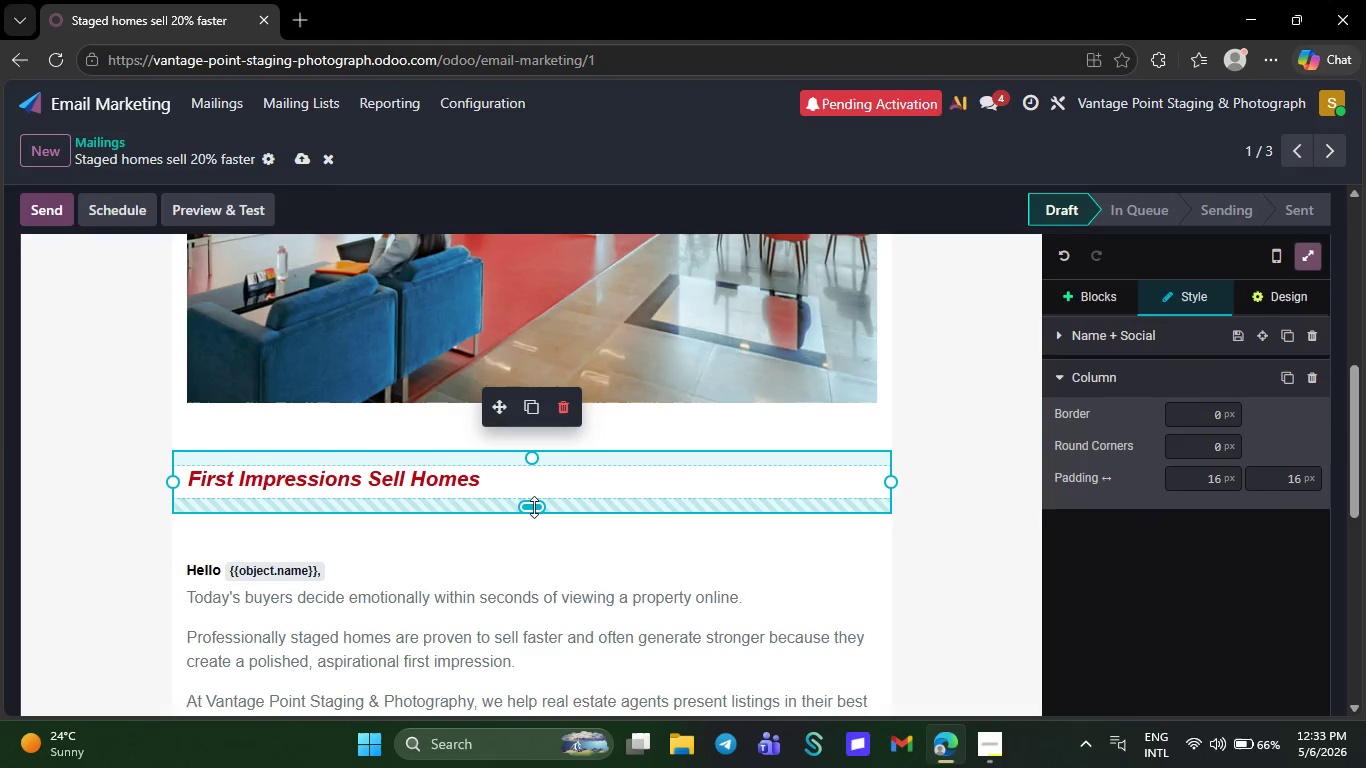 
left_click_drag(start_coordinate=[534, 507], to_coordinate=[537, 490])
 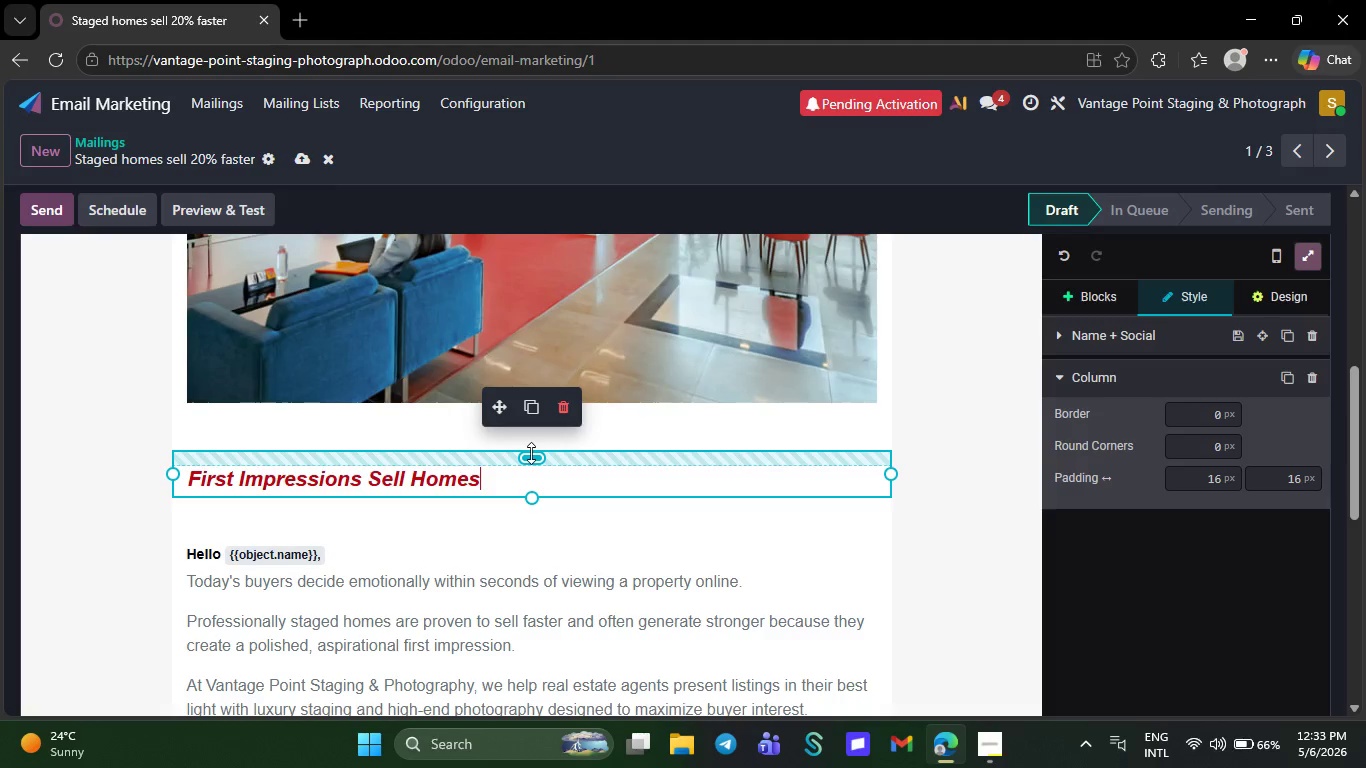 
left_click_drag(start_coordinate=[531, 453], to_coordinate=[534, 437])
 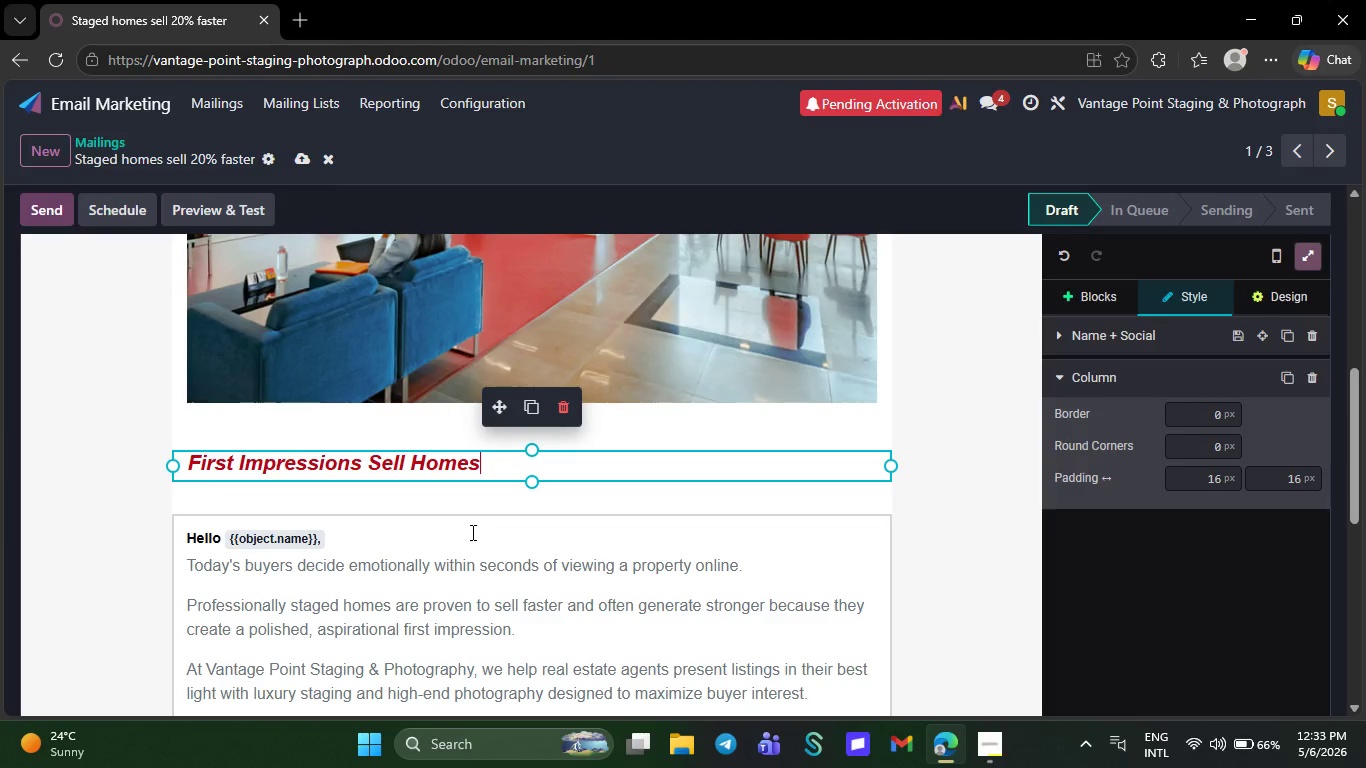 
left_click([471, 532])
 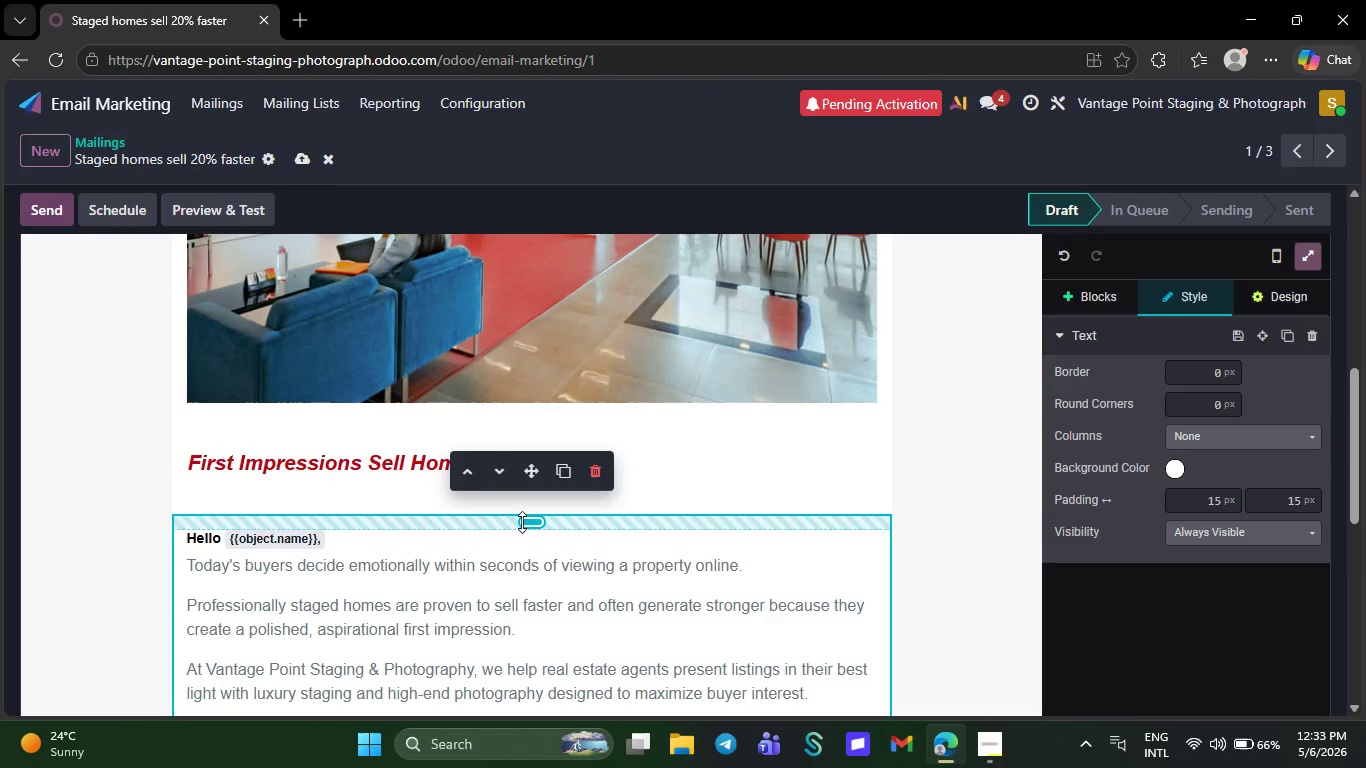 
left_click_drag(start_coordinate=[522, 522], to_coordinate=[528, 496])
 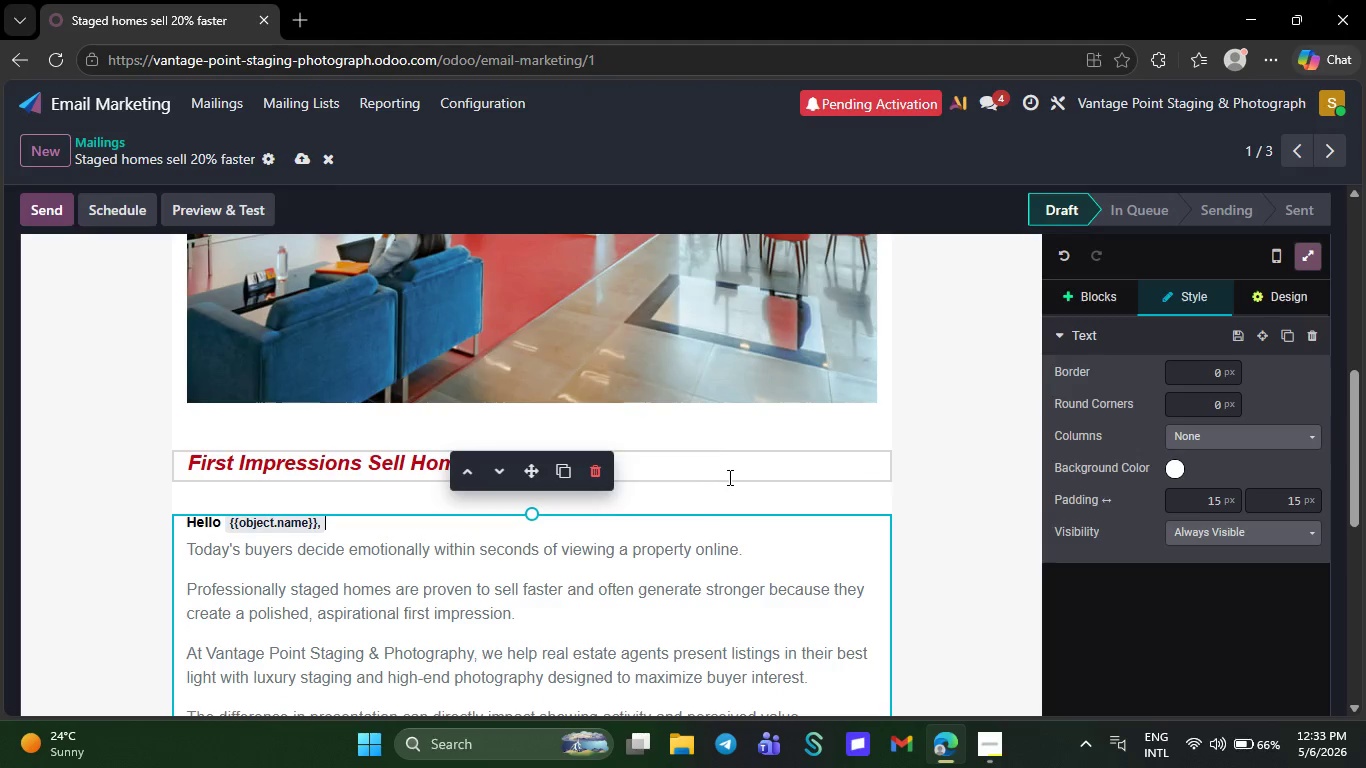 
left_click([728, 477])
 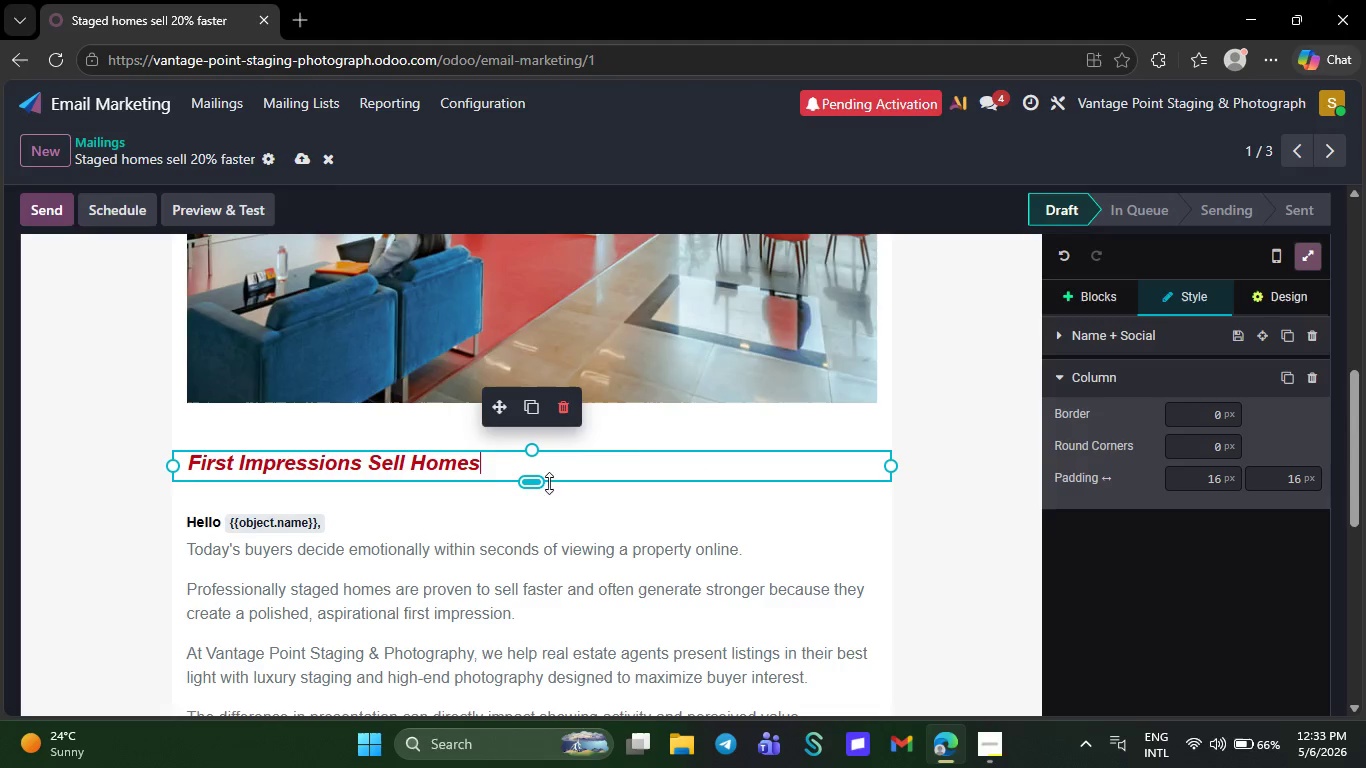 
left_click([694, 375])
 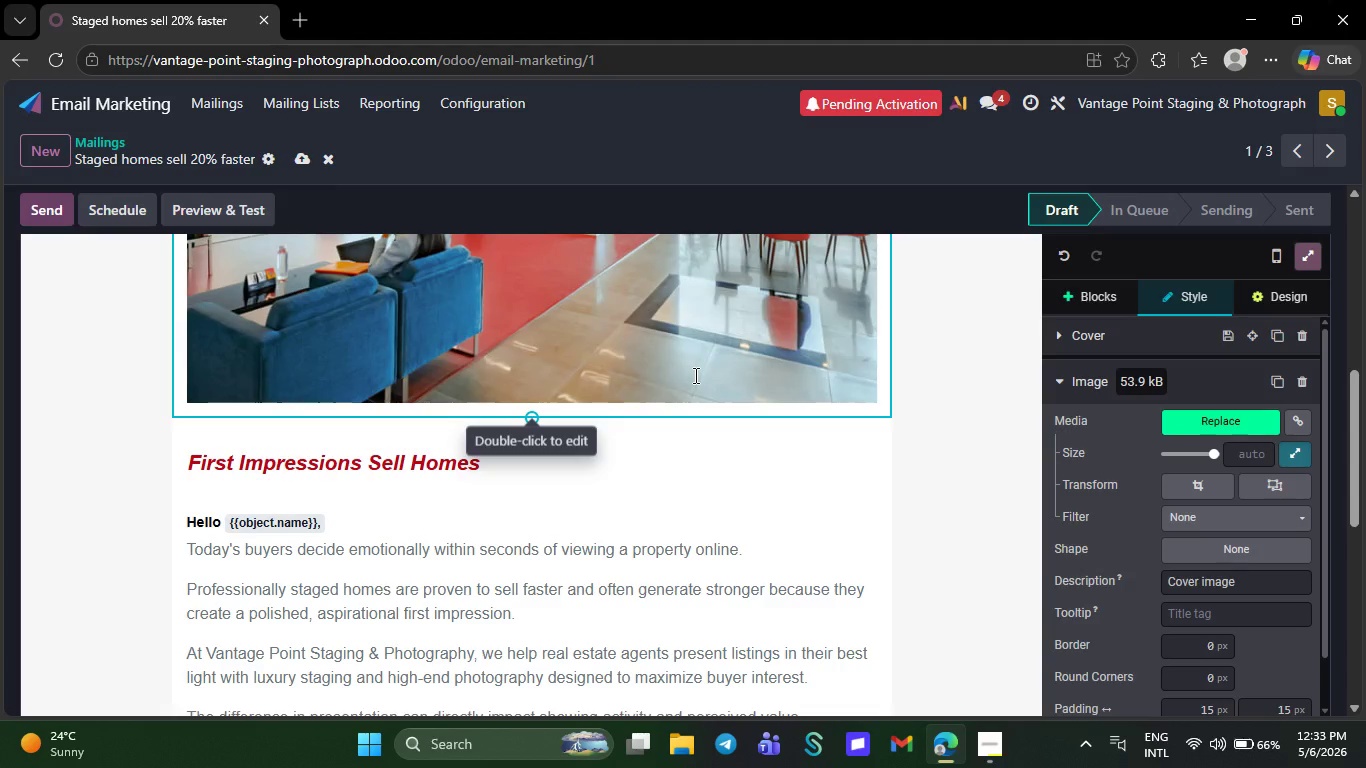 
double_click([694, 375])
 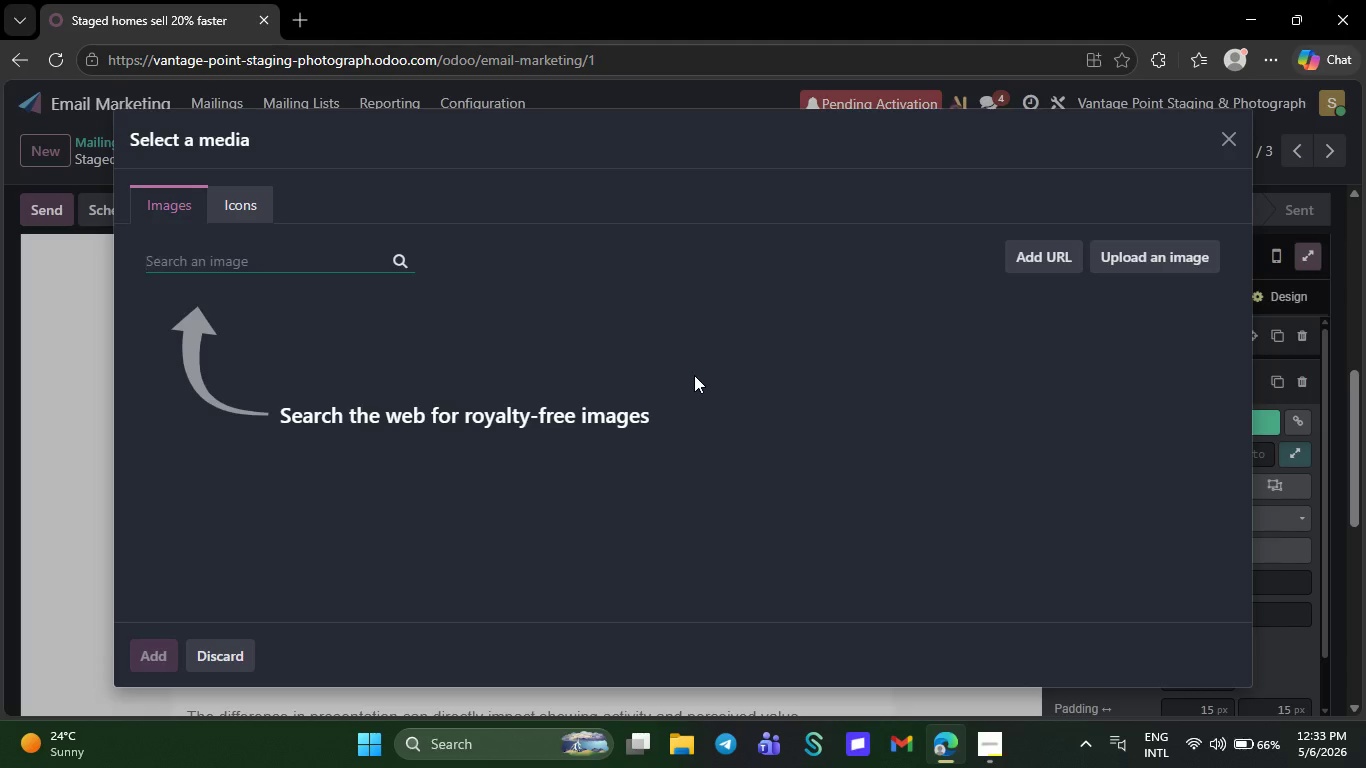 
wait(14.2)
 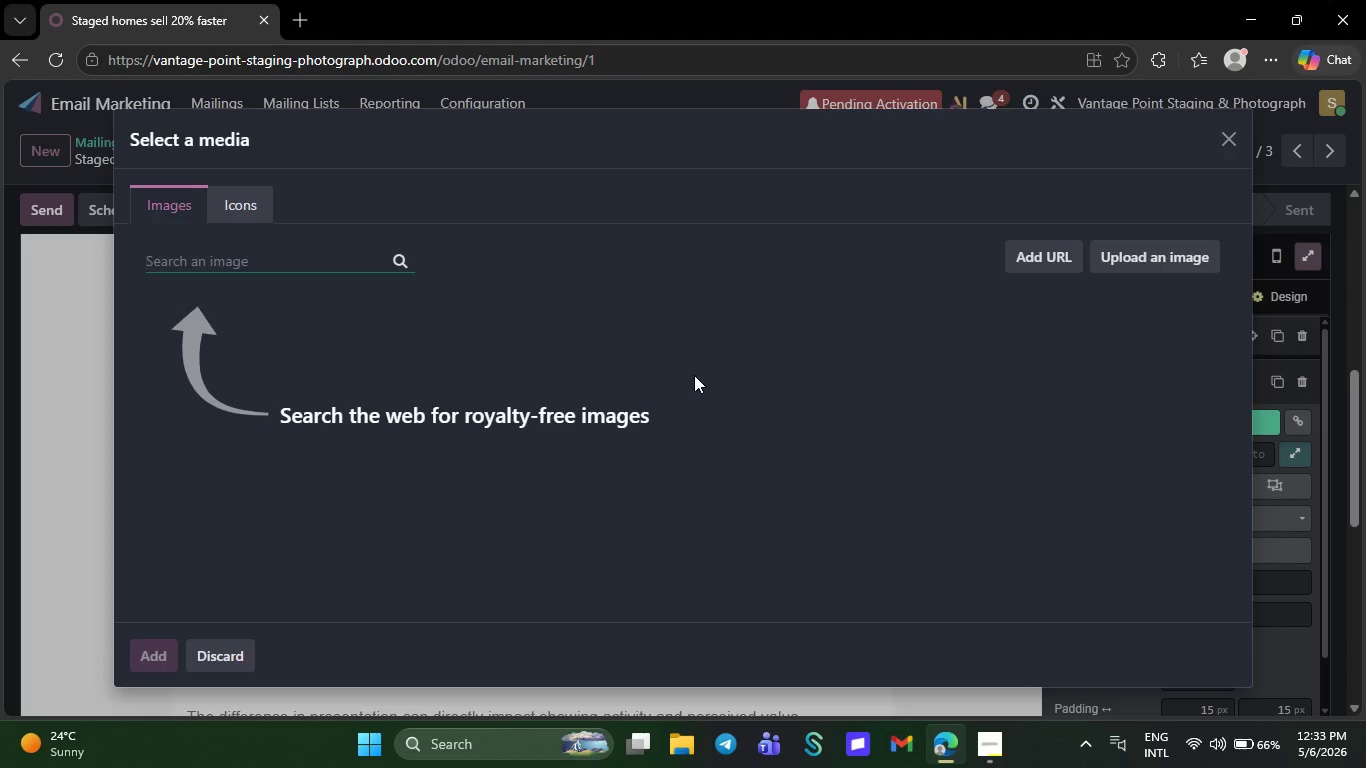 
type(before )
 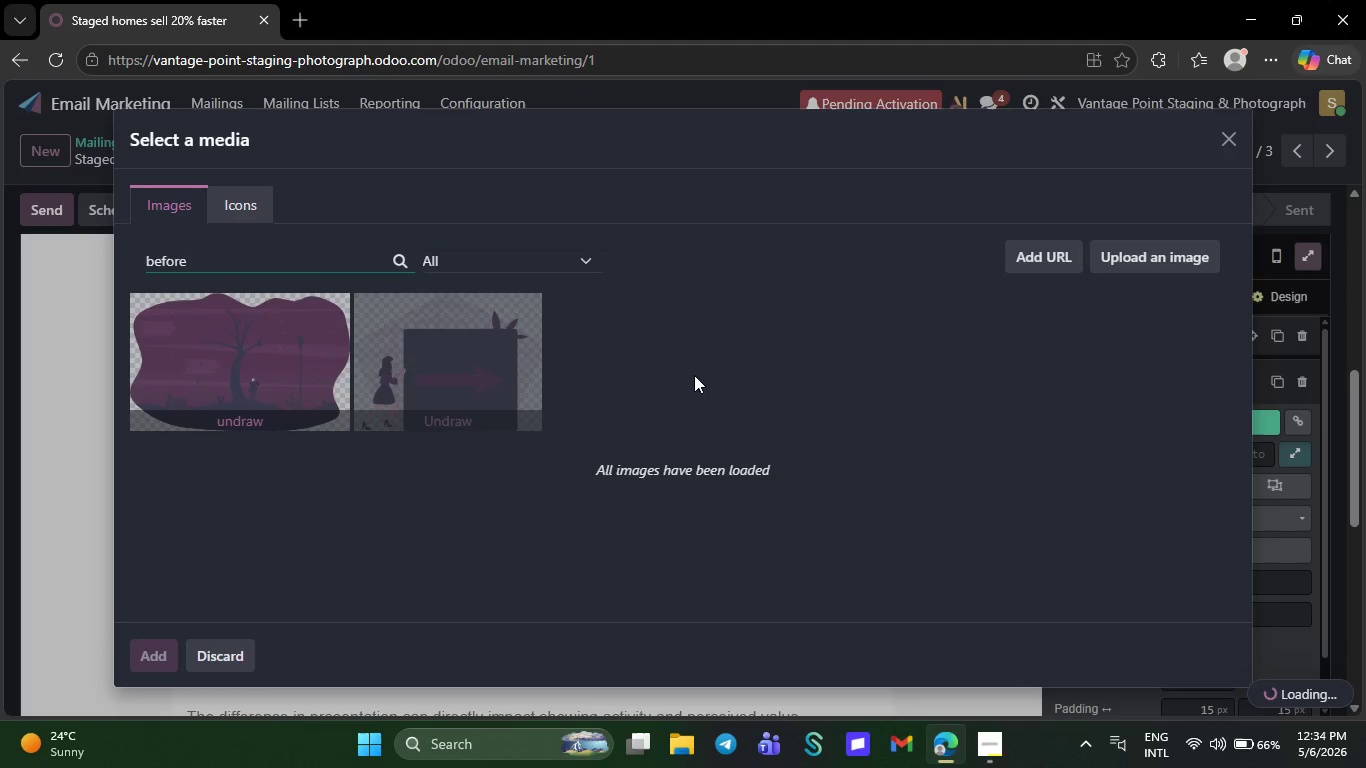 
type(after home staging)
 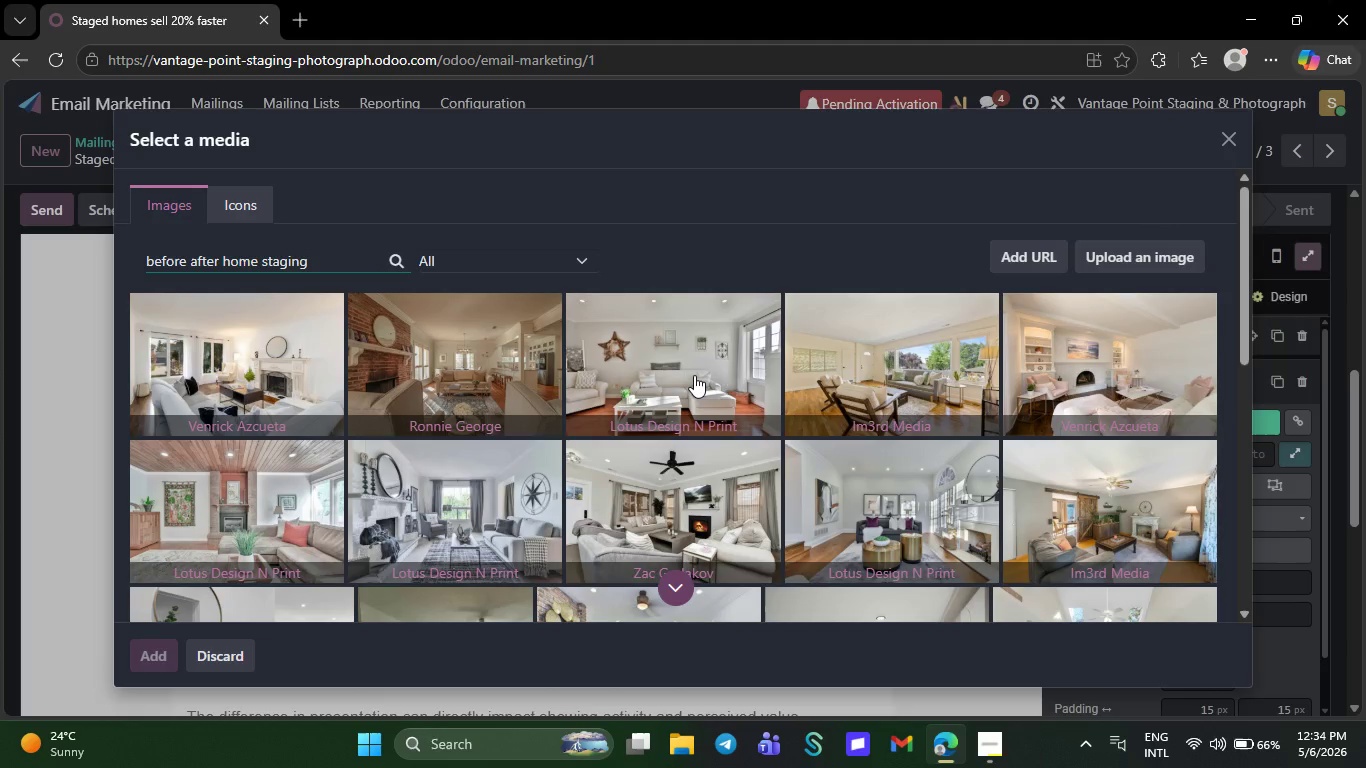 
wait(18.06)
 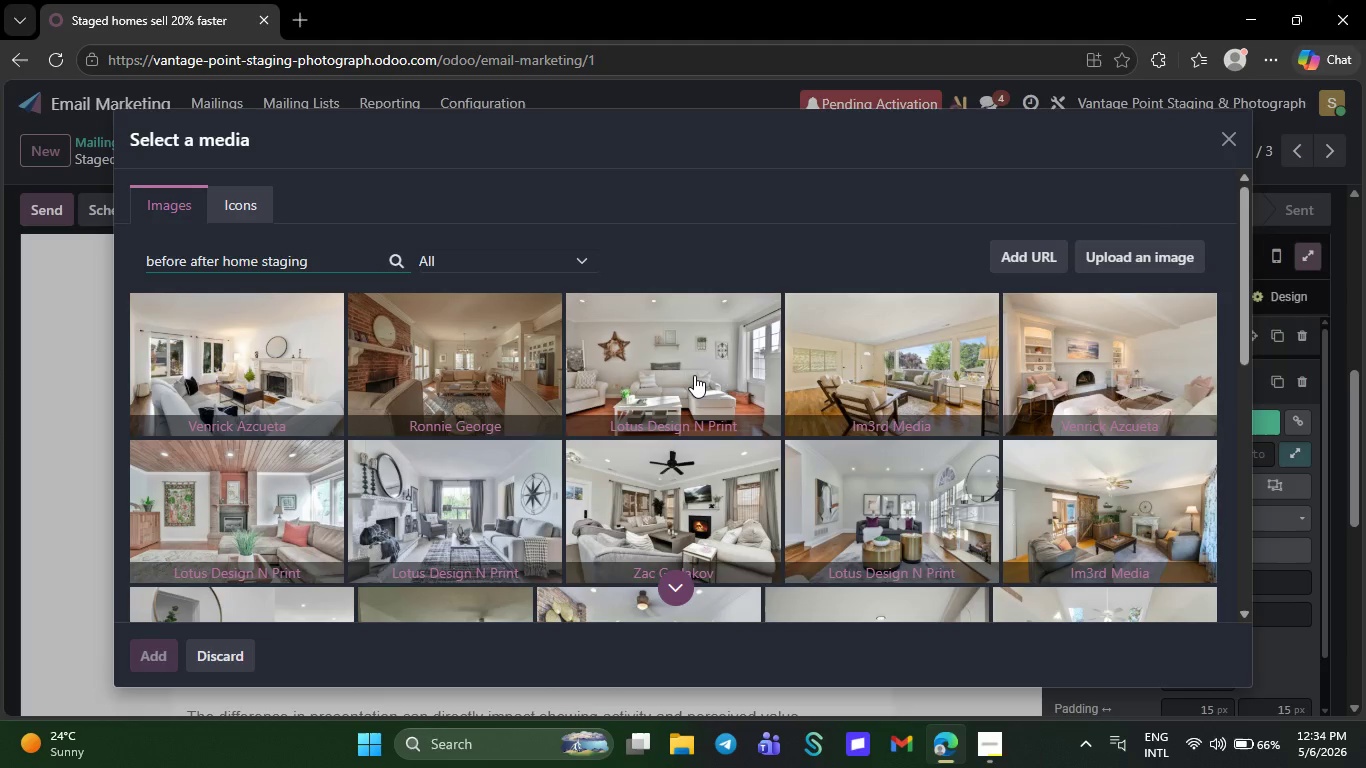 
left_click([298, 365])
 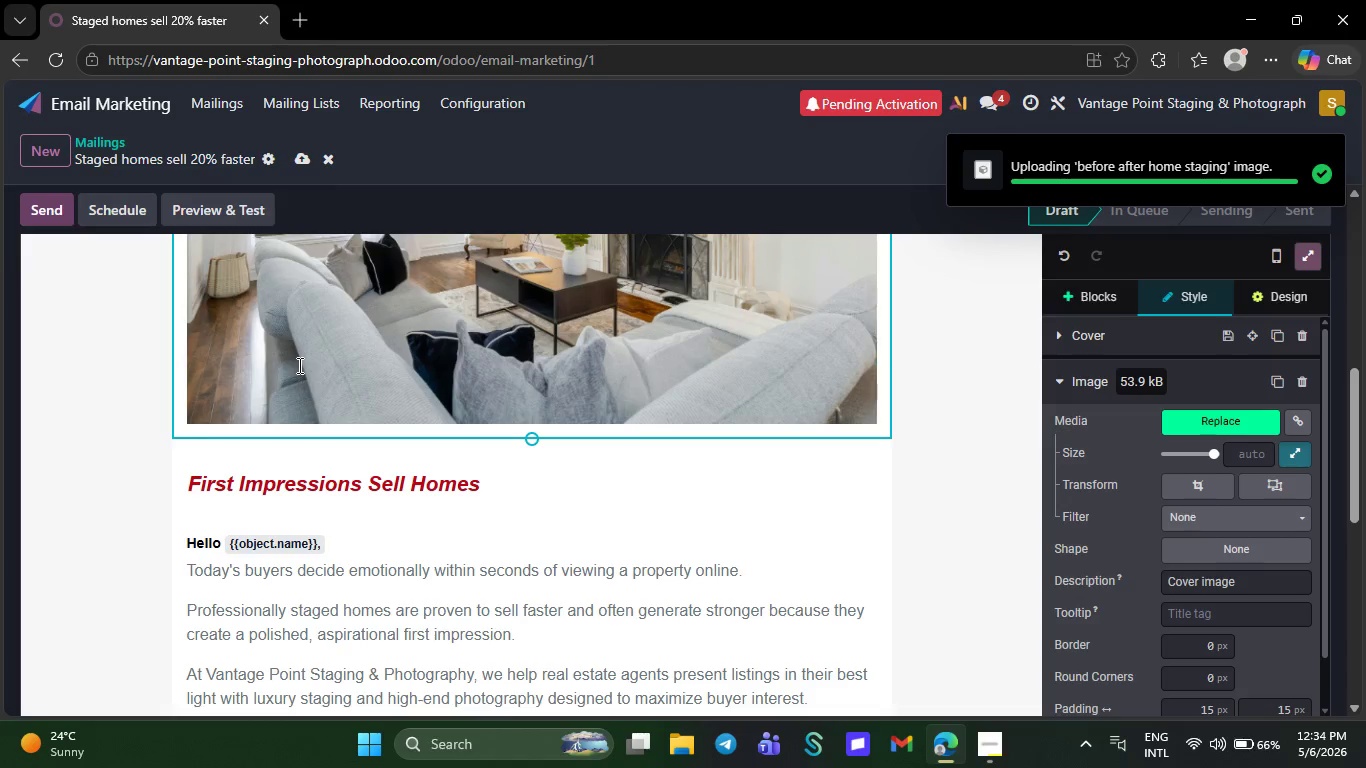 
wait(10.33)
 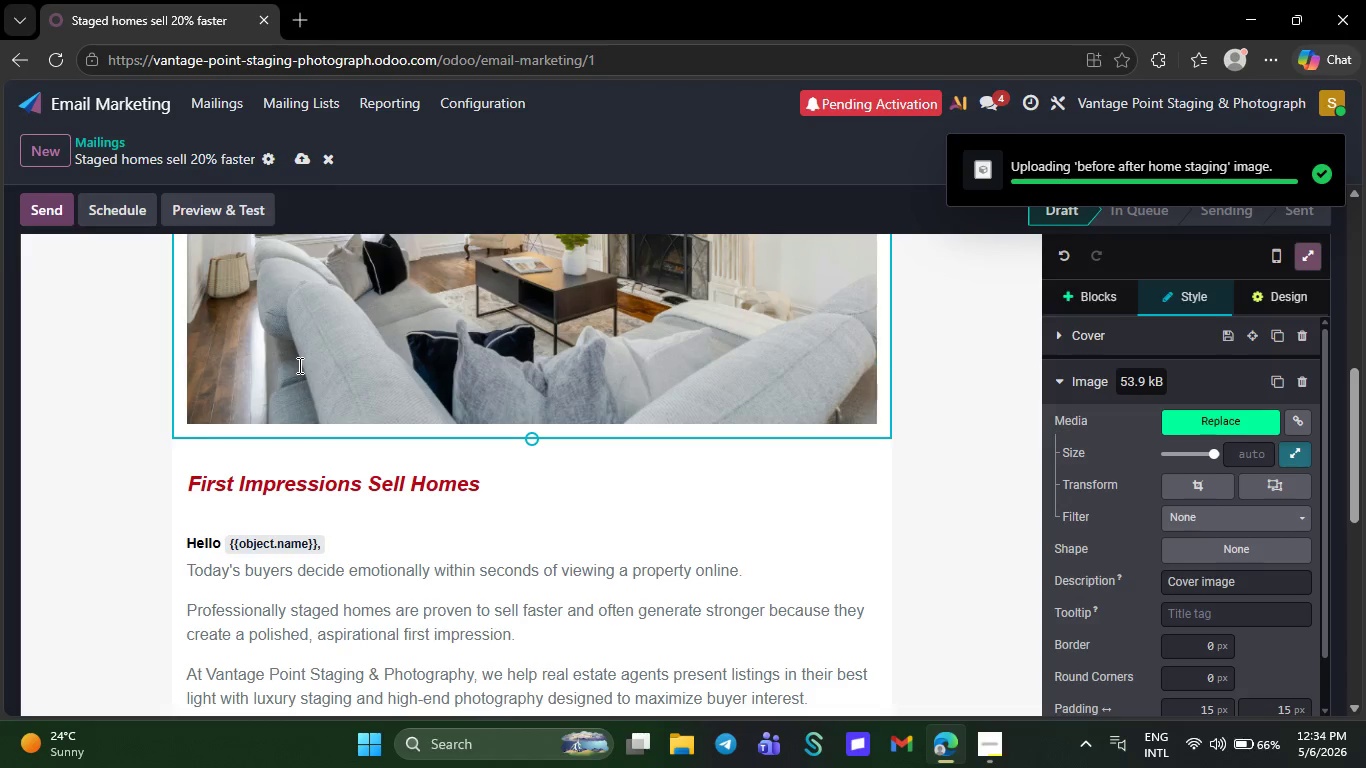 
left_click([1211, 490])
 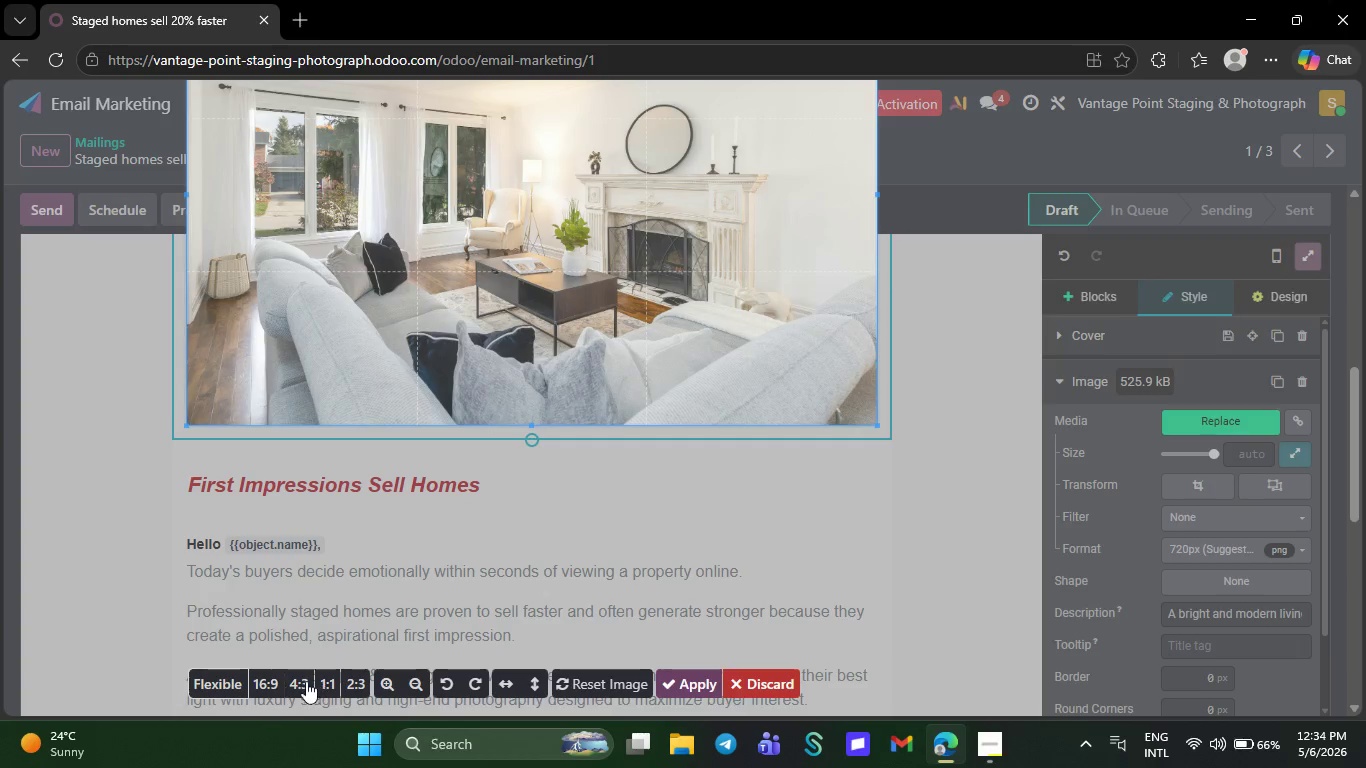 
left_click([268, 683])
 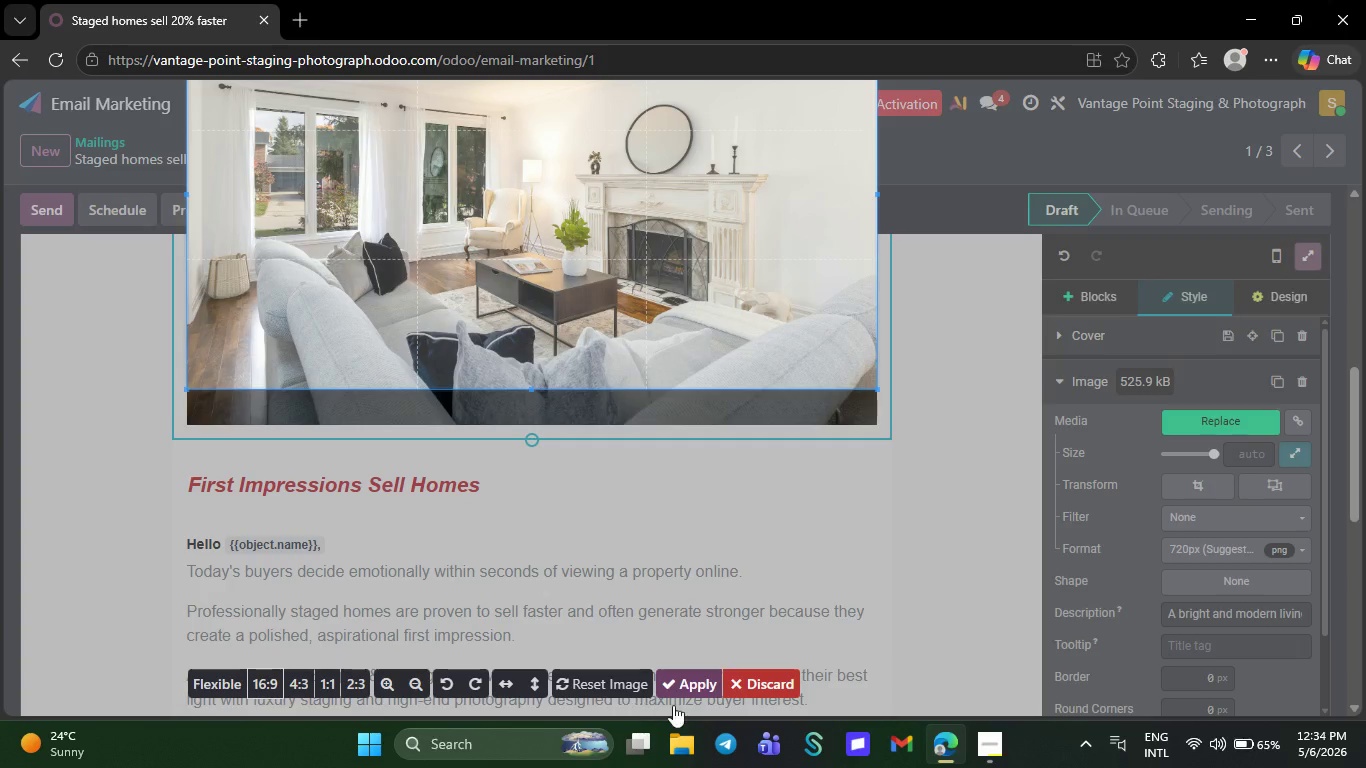 
left_click([683, 681])
 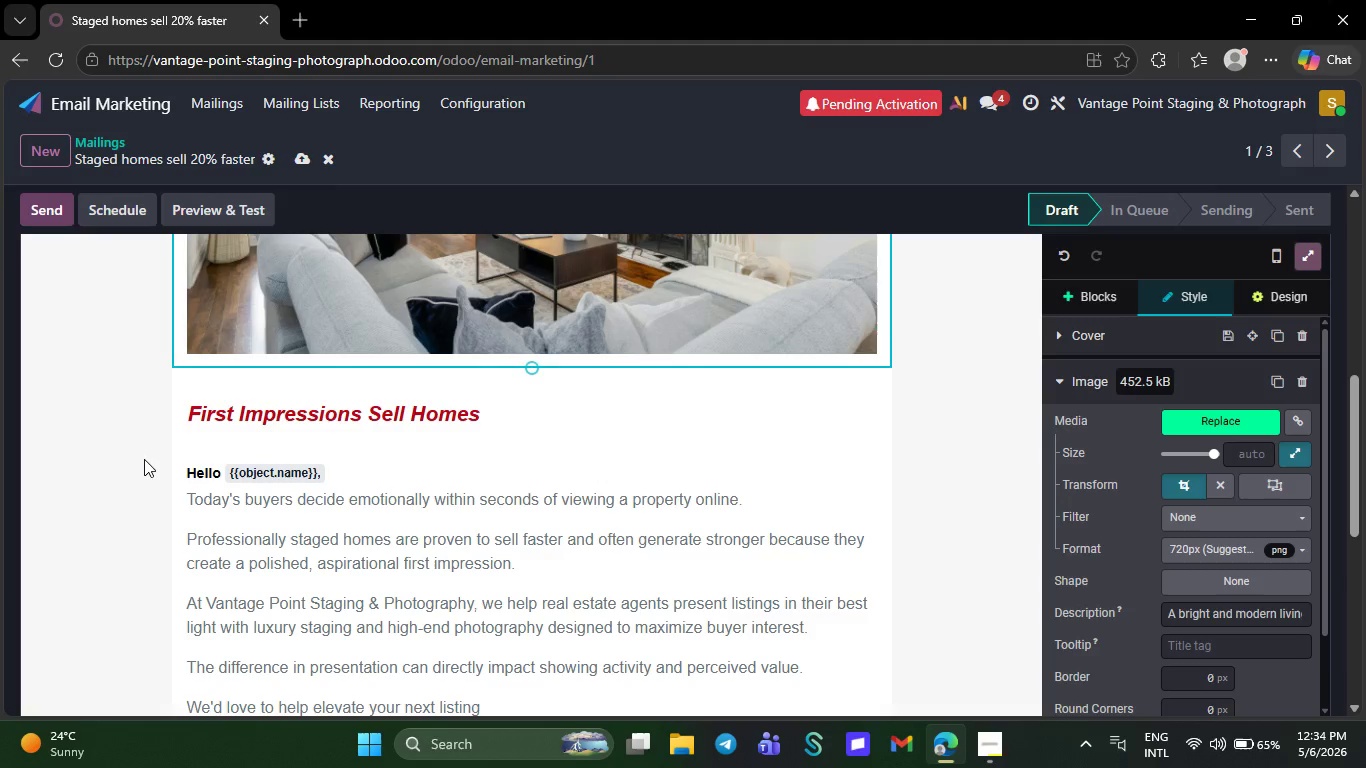 
left_click([126, 450])
 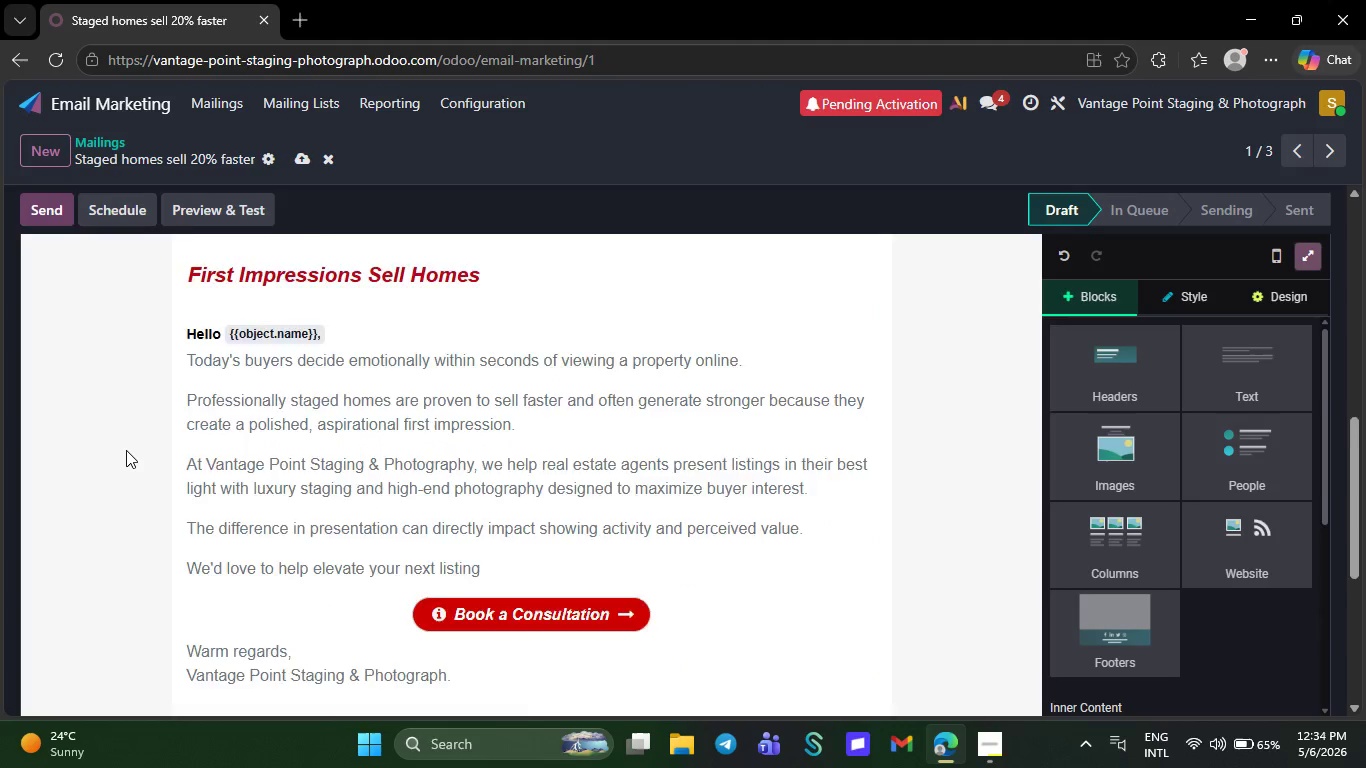 
wait(12.11)
 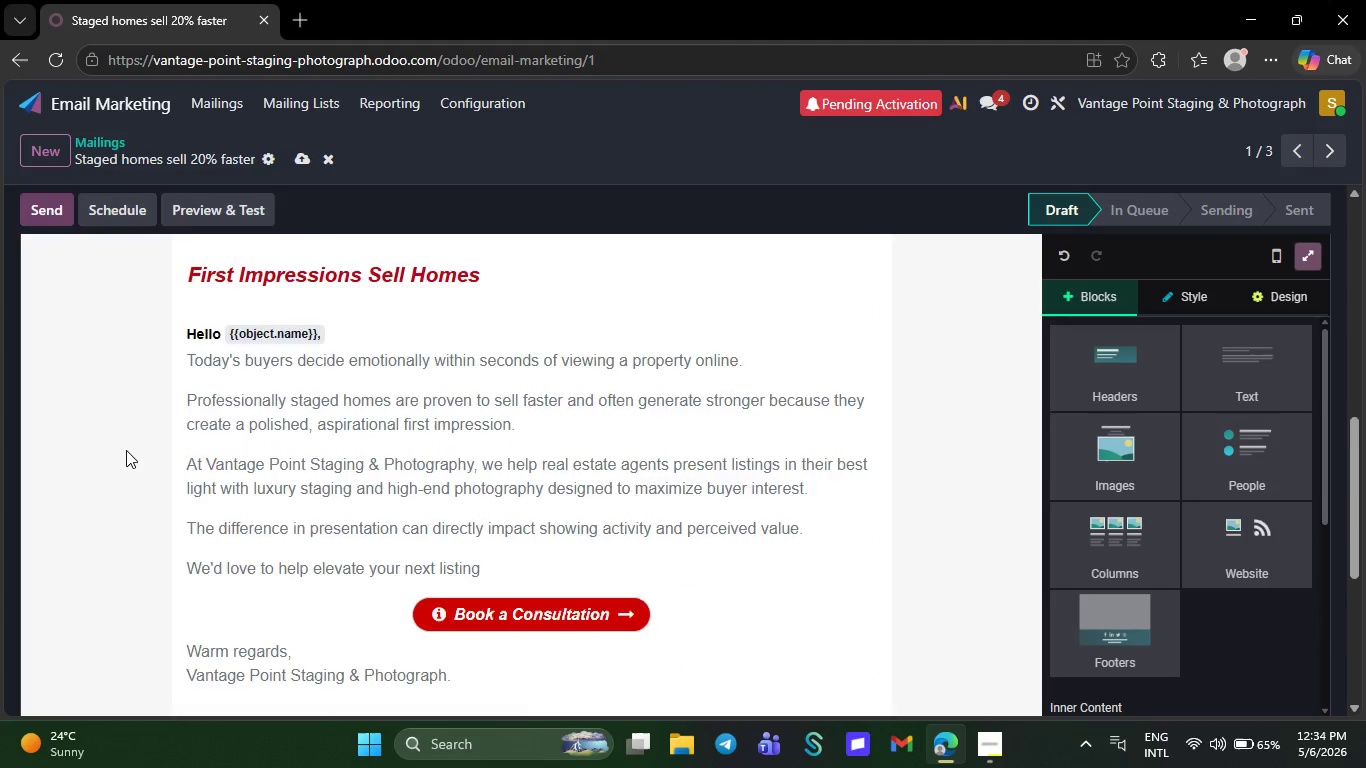 
left_click([629, 467])
 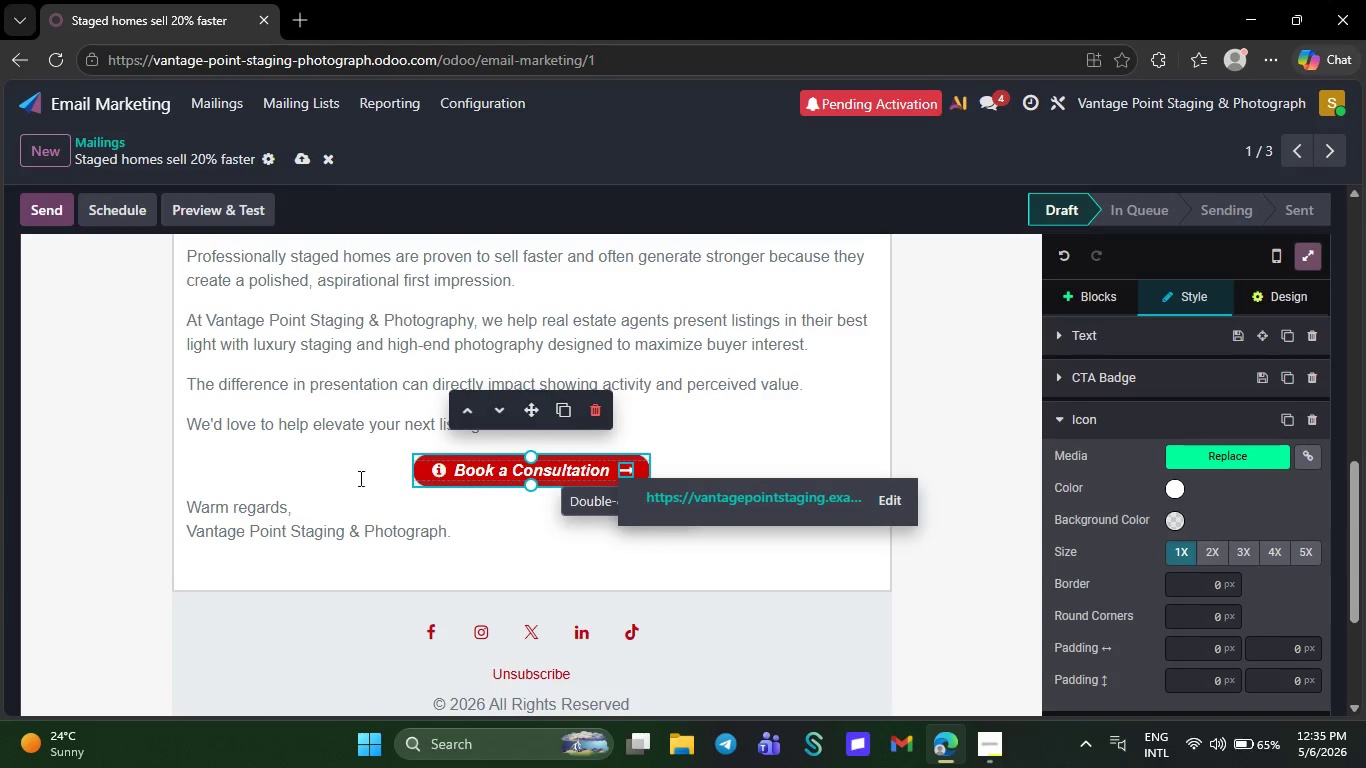 
left_click([317, 467])
 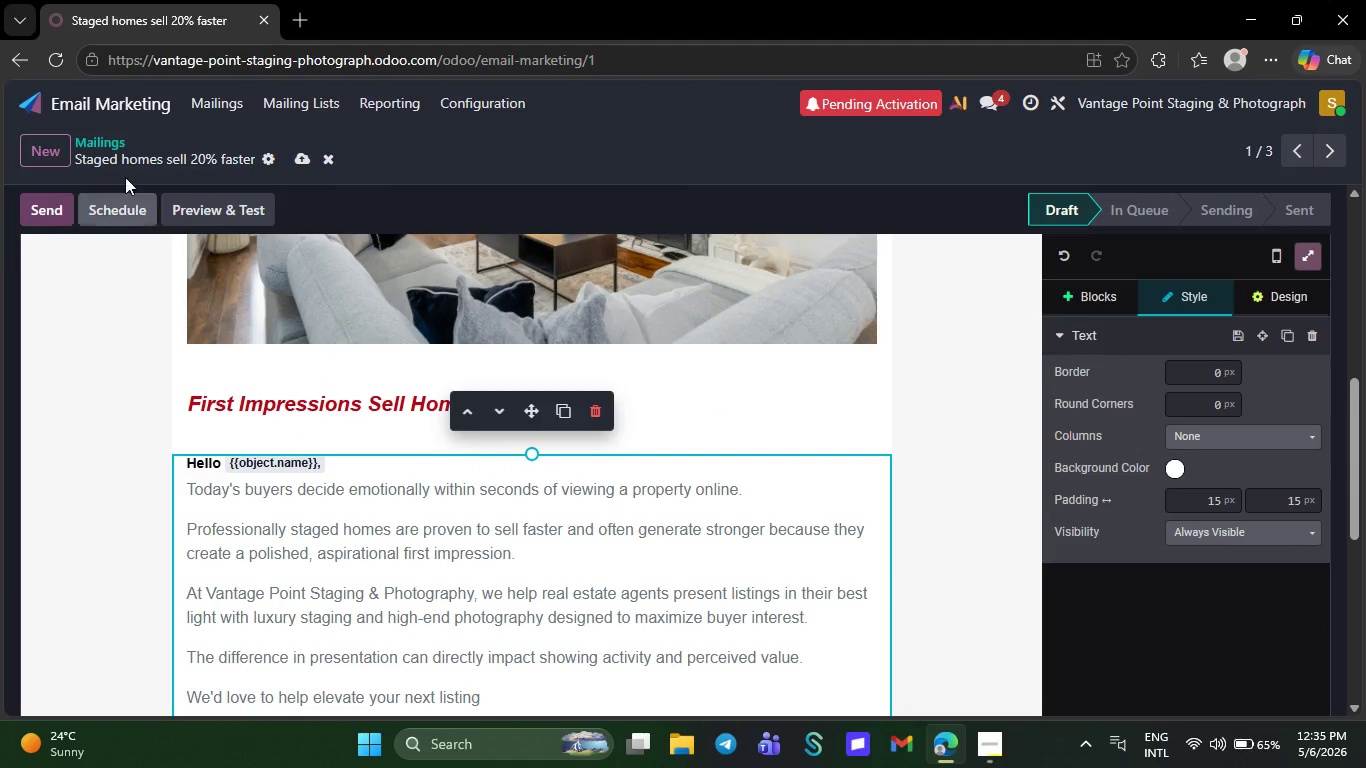 
left_click([294, 155])
 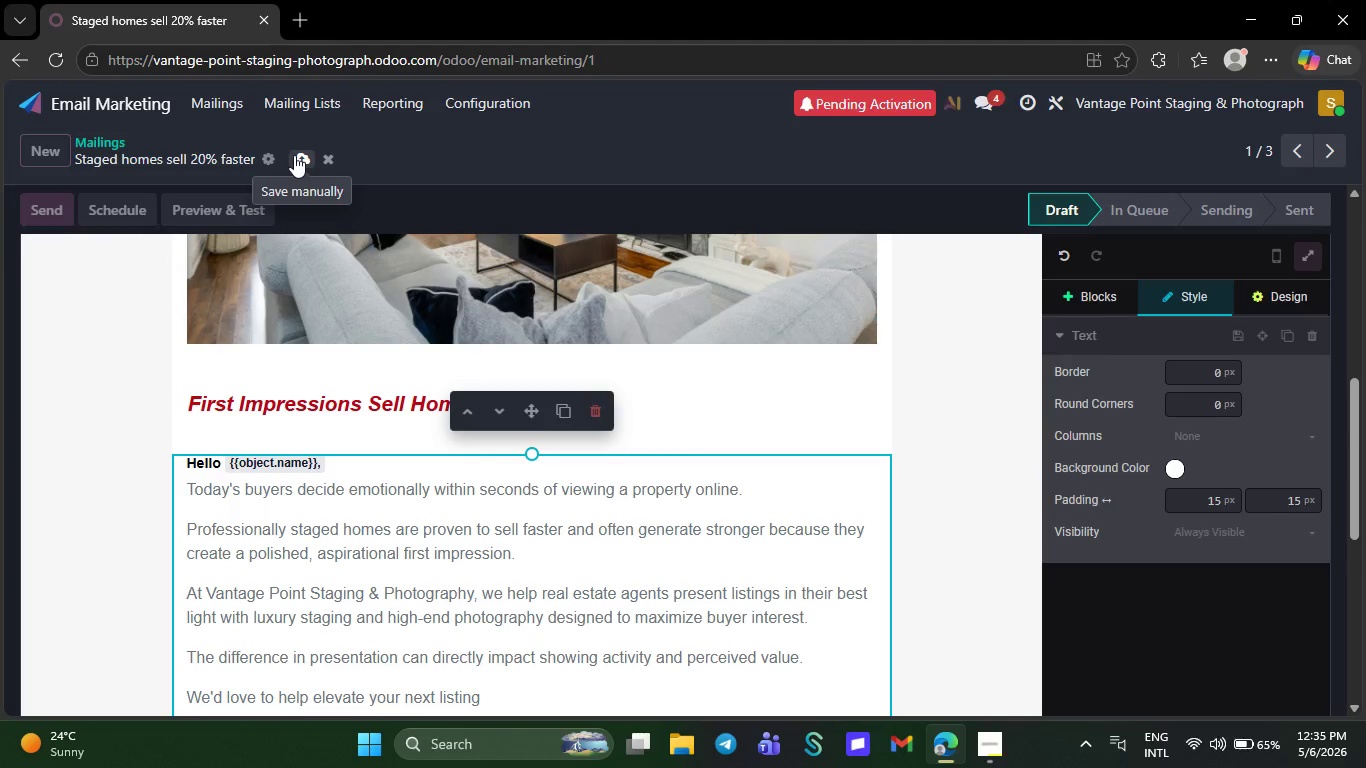 
wait(7.11)
 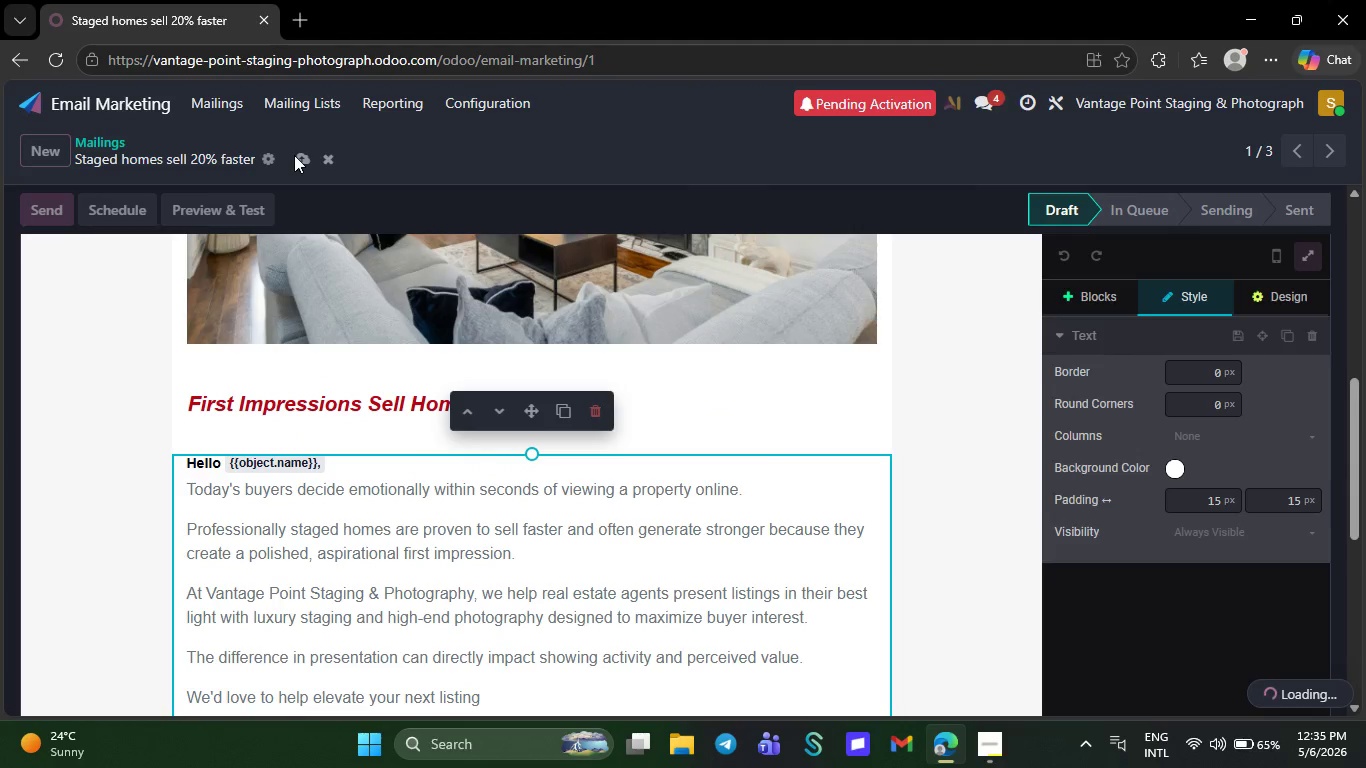 
left_click([224, 106])
 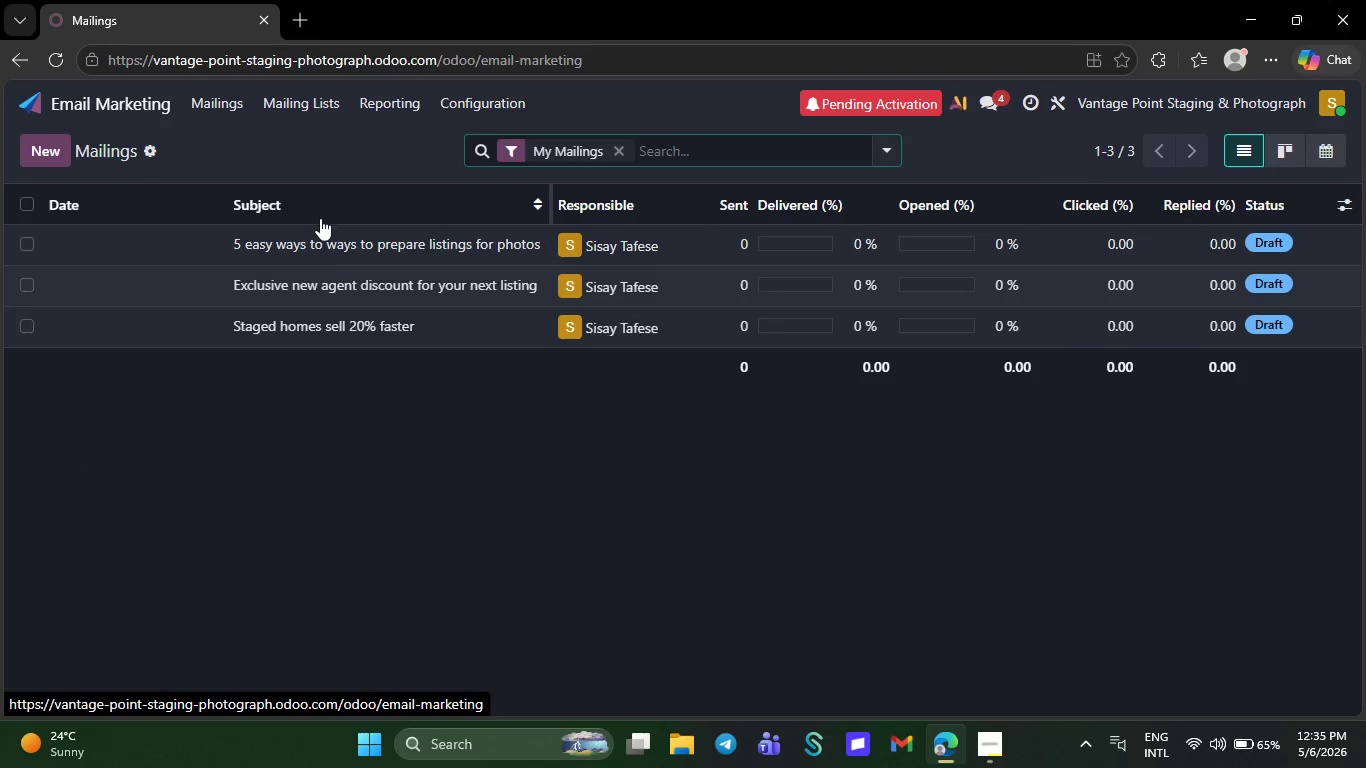 
left_click([318, 243])
 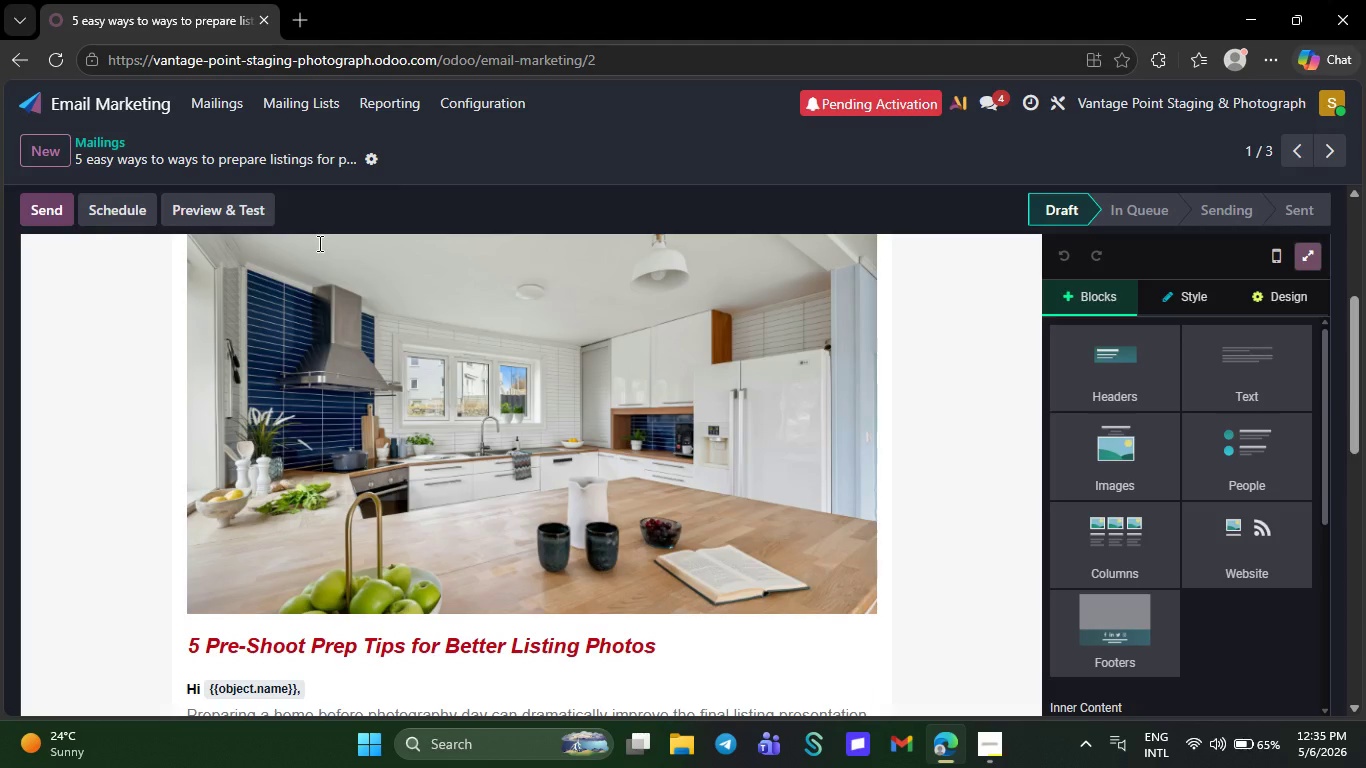 
wait(8.25)
 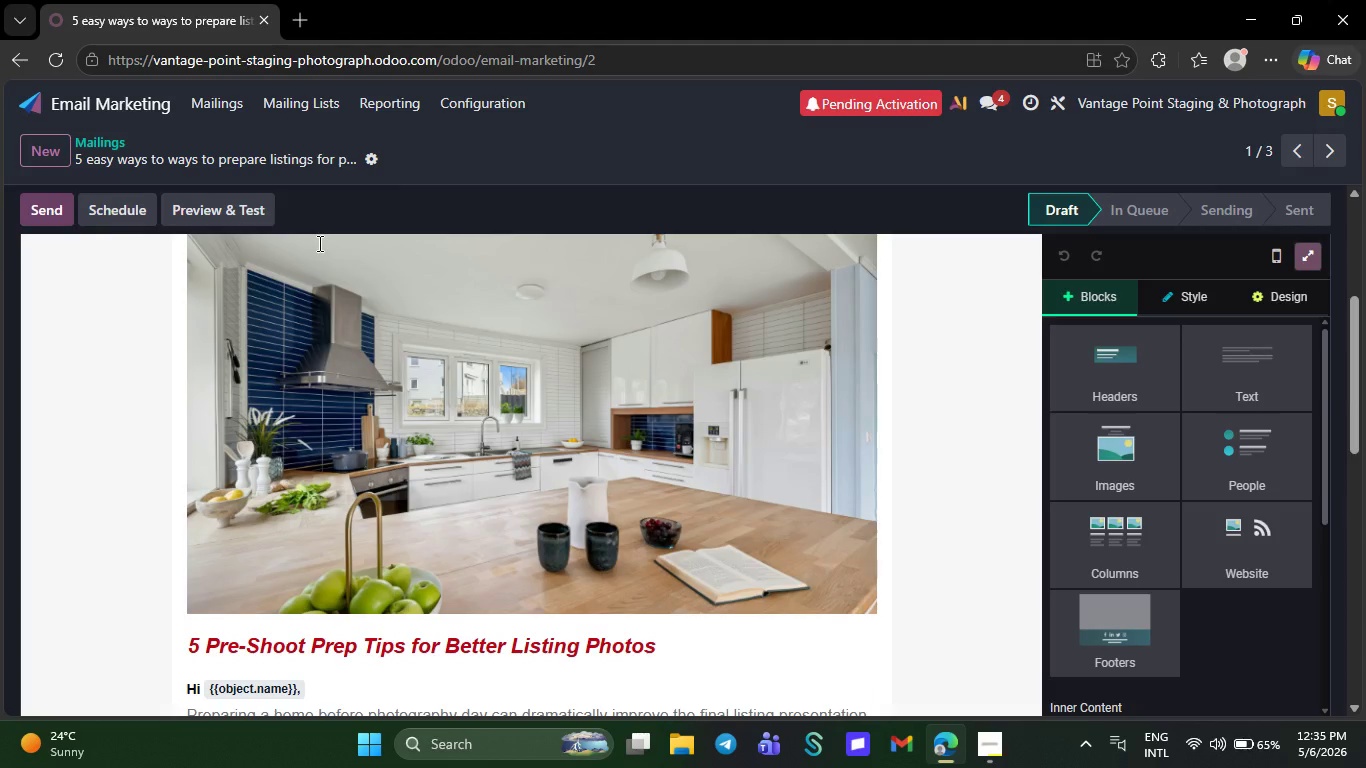 
left_click([644, 586])
 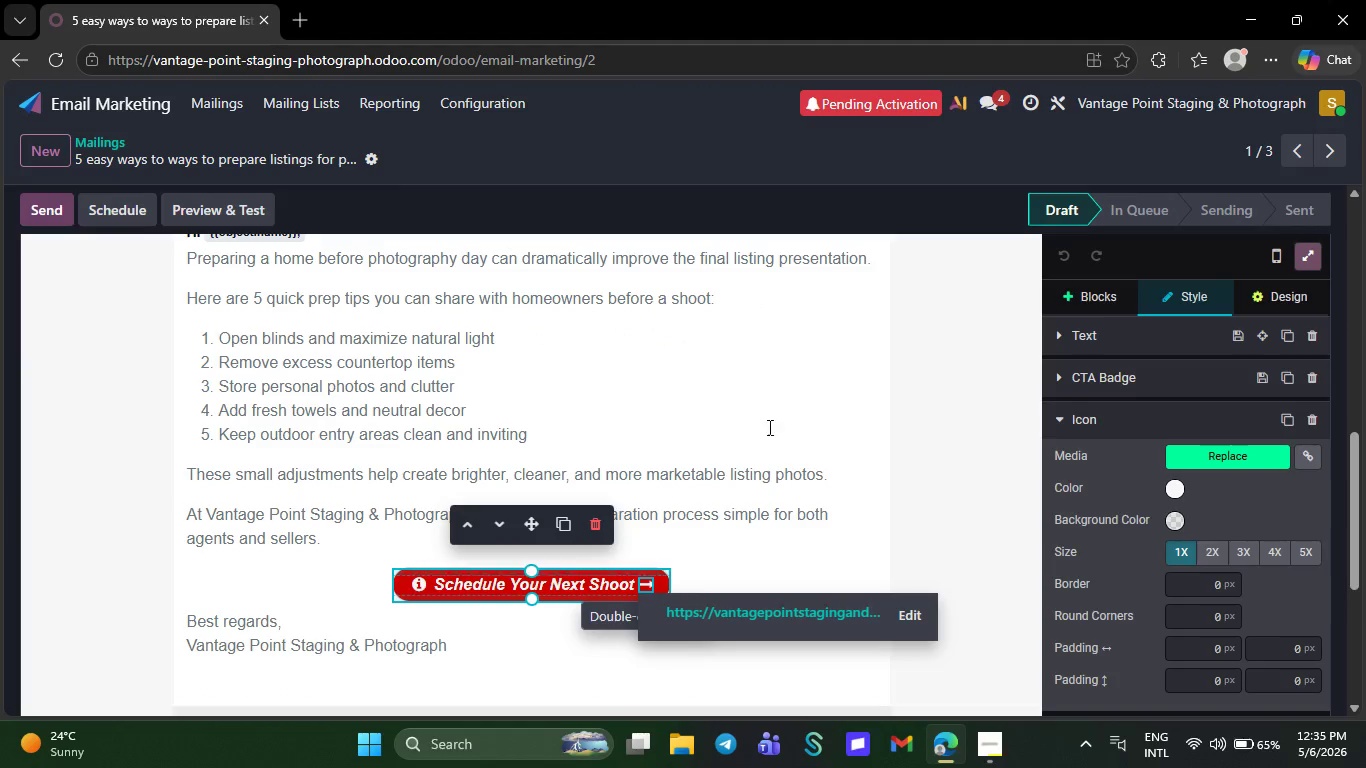 
left_click([773, 412])
 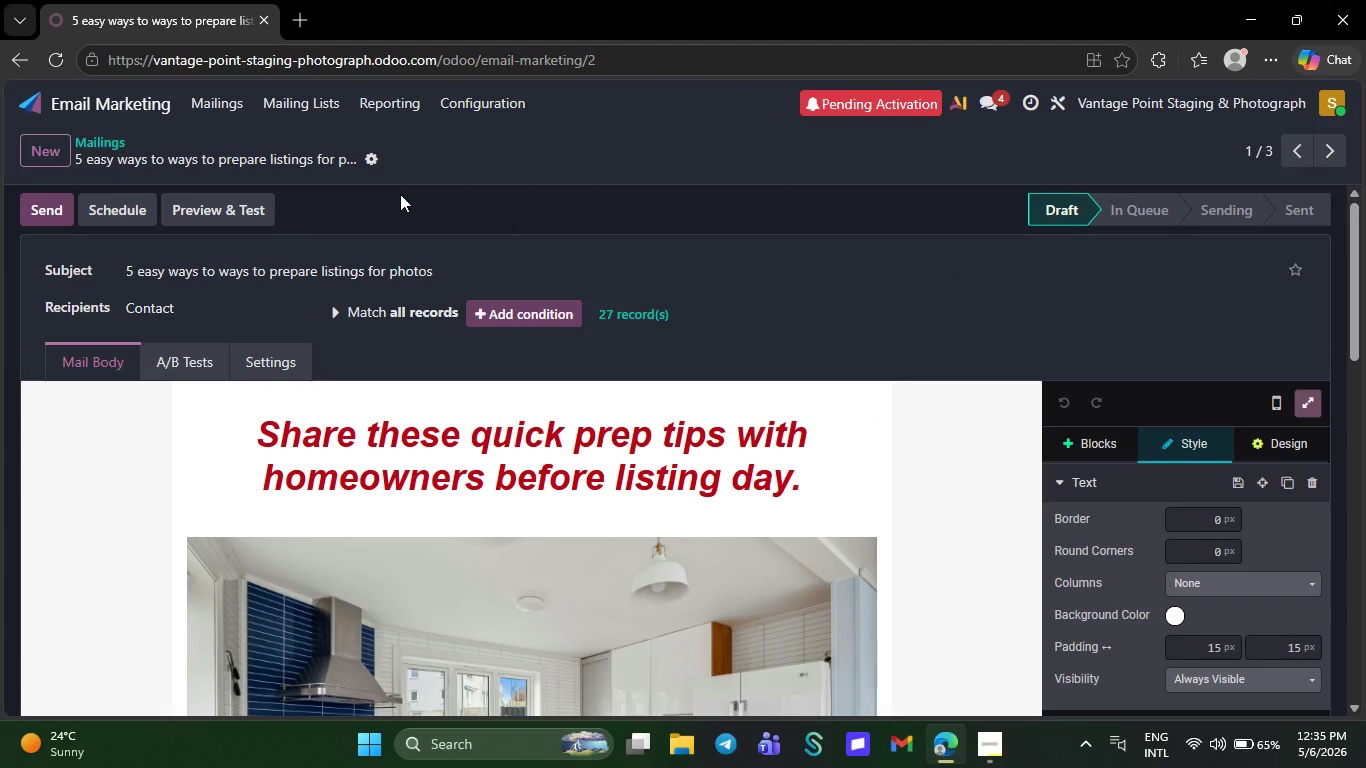 
wait(9.31)
 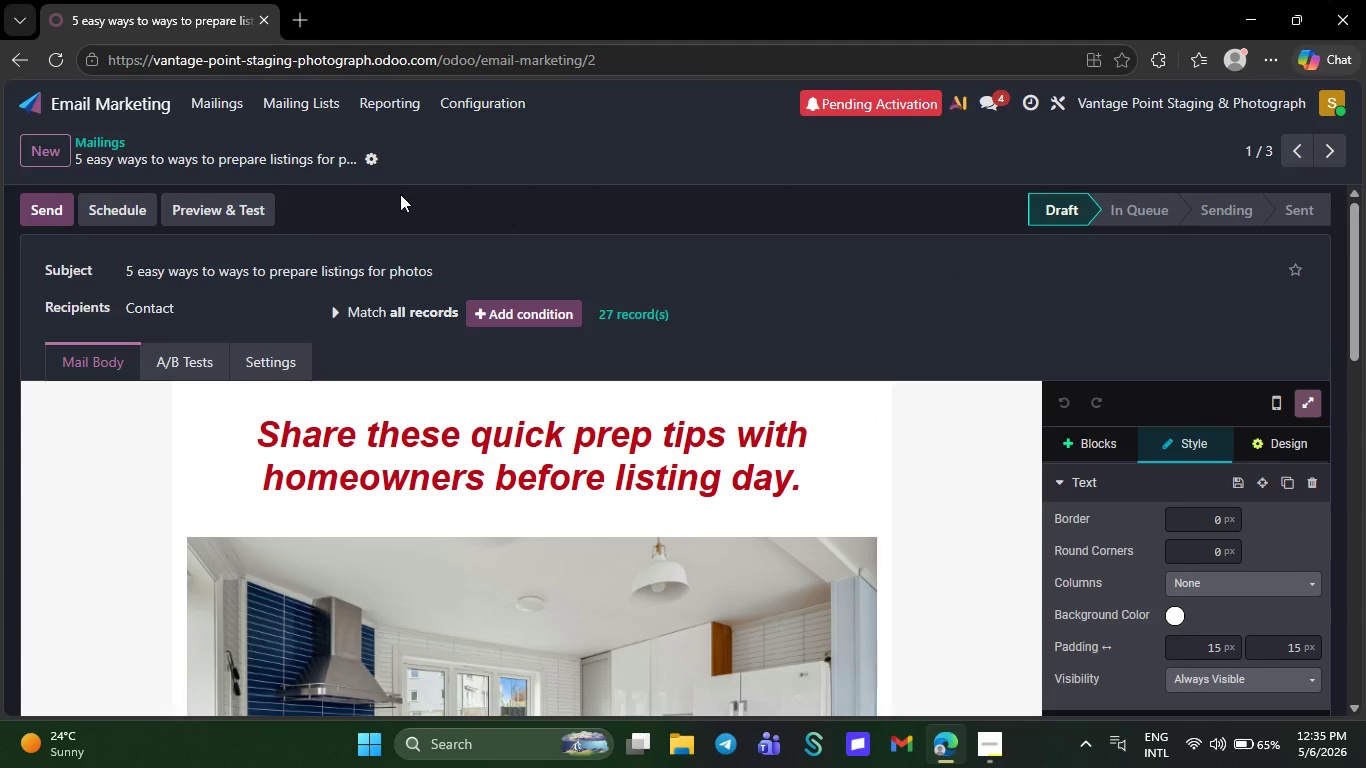 
left_click([203, 101])
 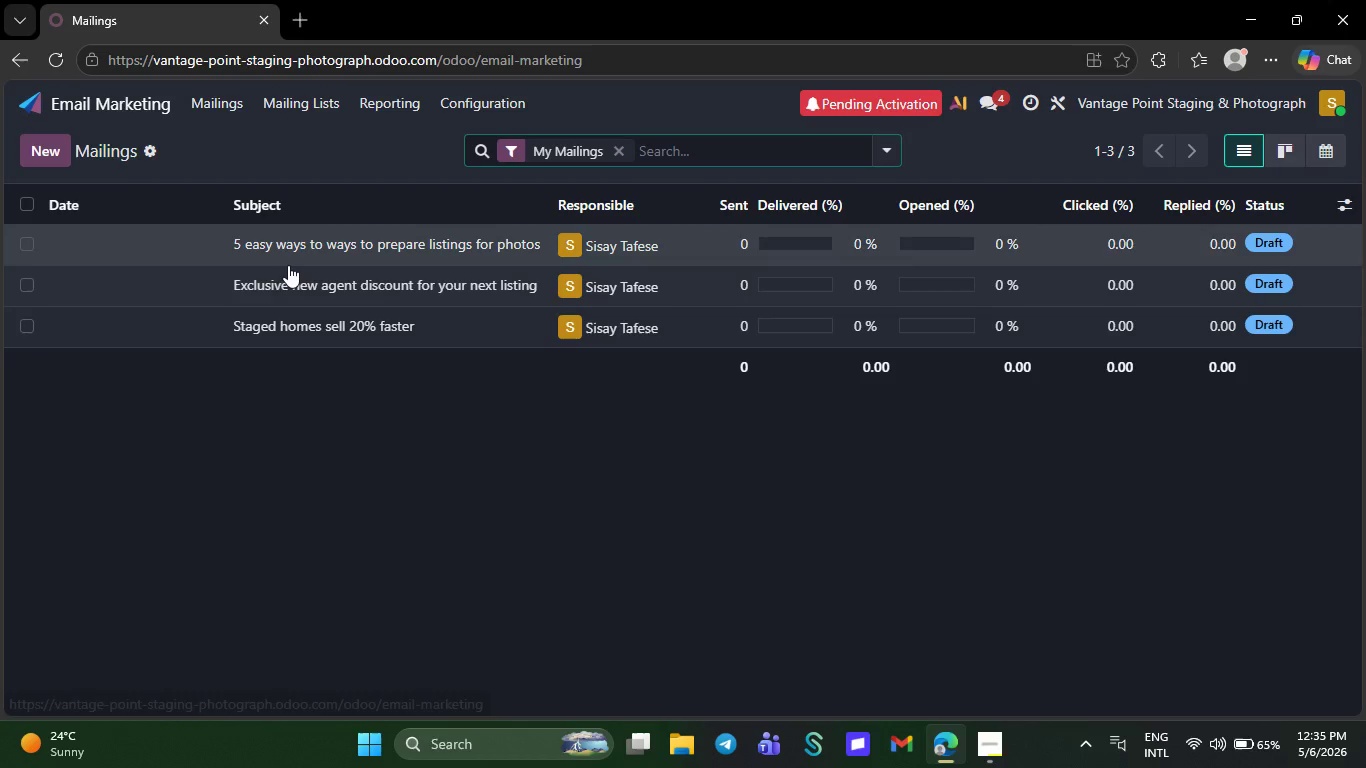 
left_click([288, 272])
 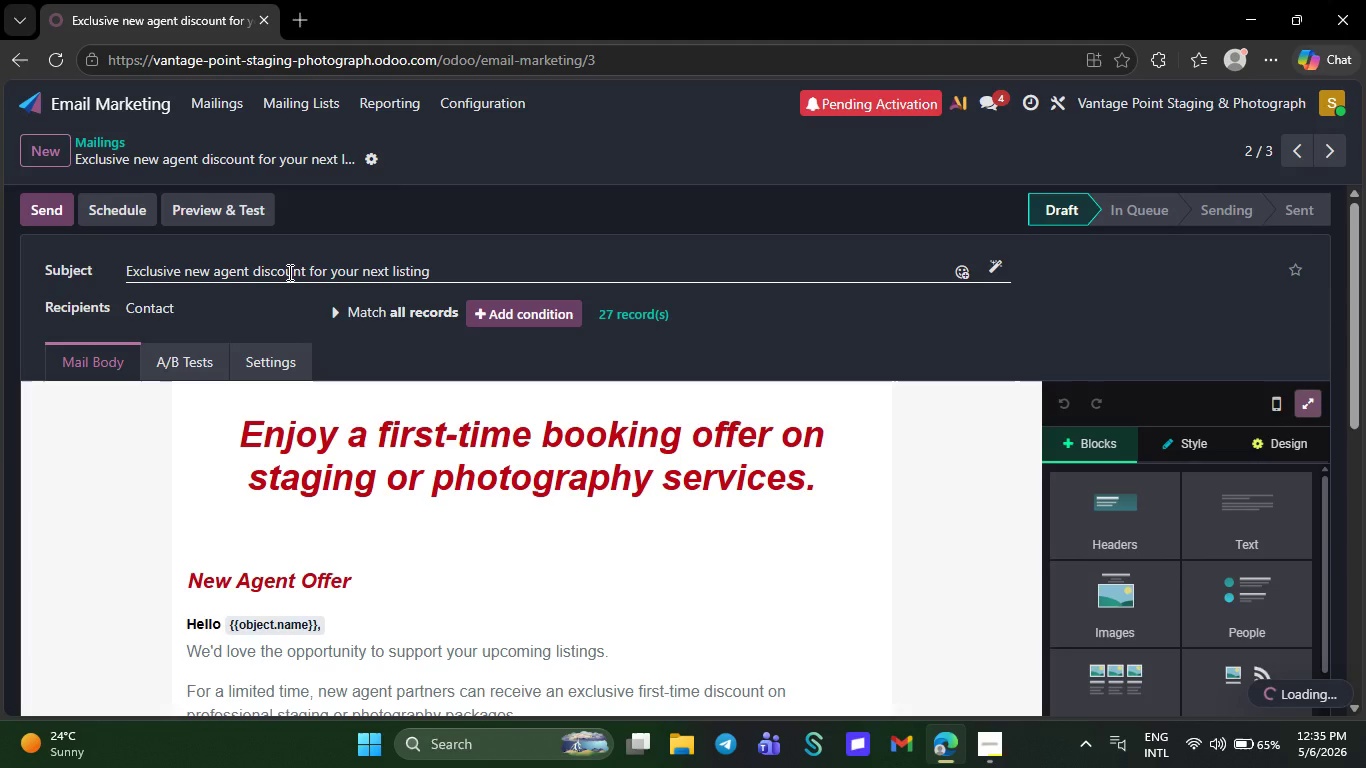 
mouse_move([547, 514])
 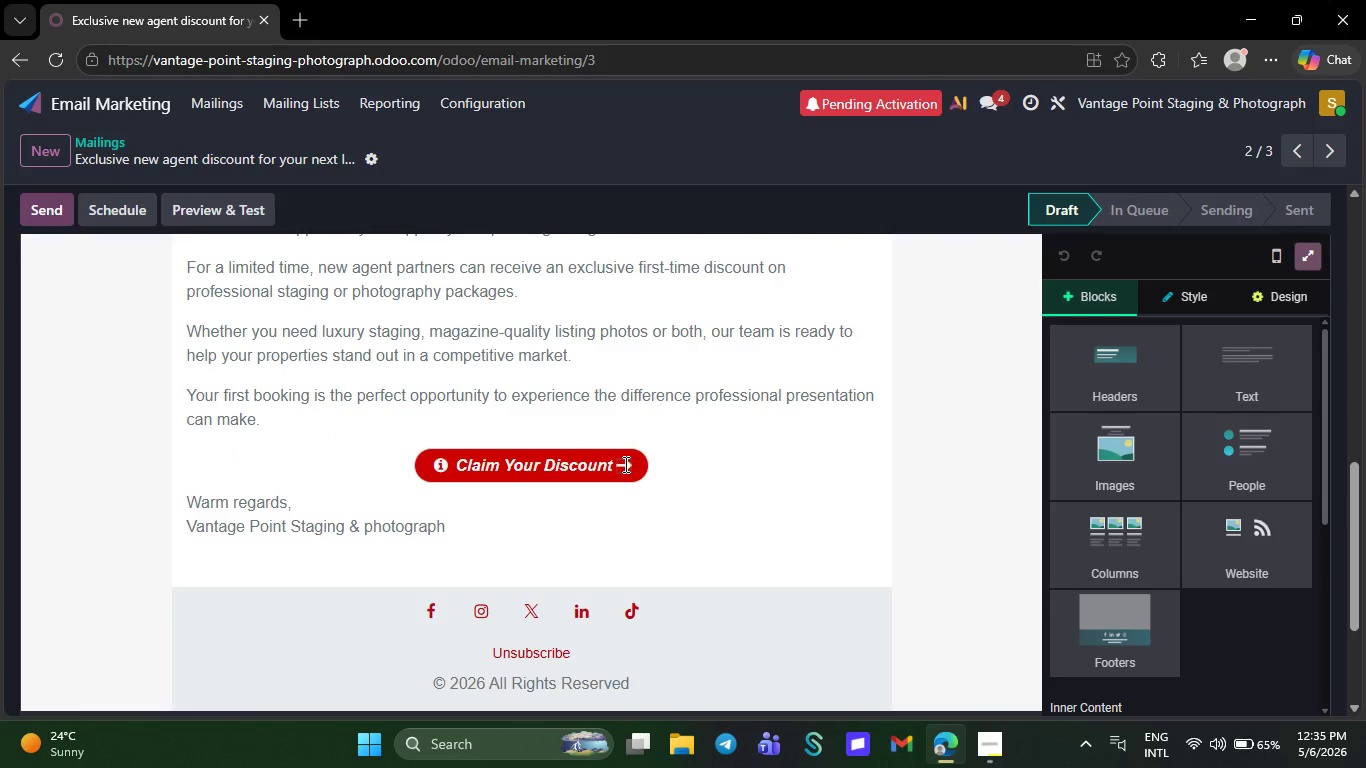 
left_click([624, 464])
 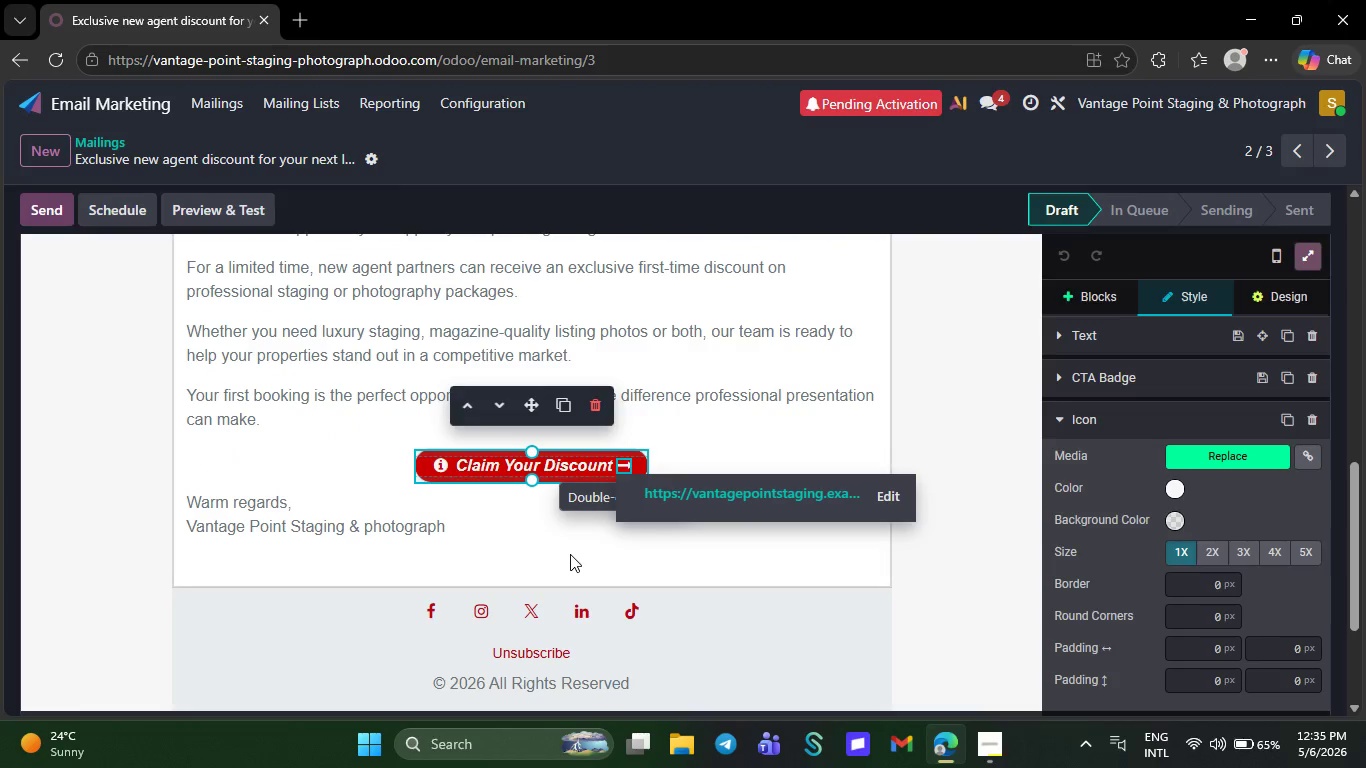 
left_click([570, 554])
 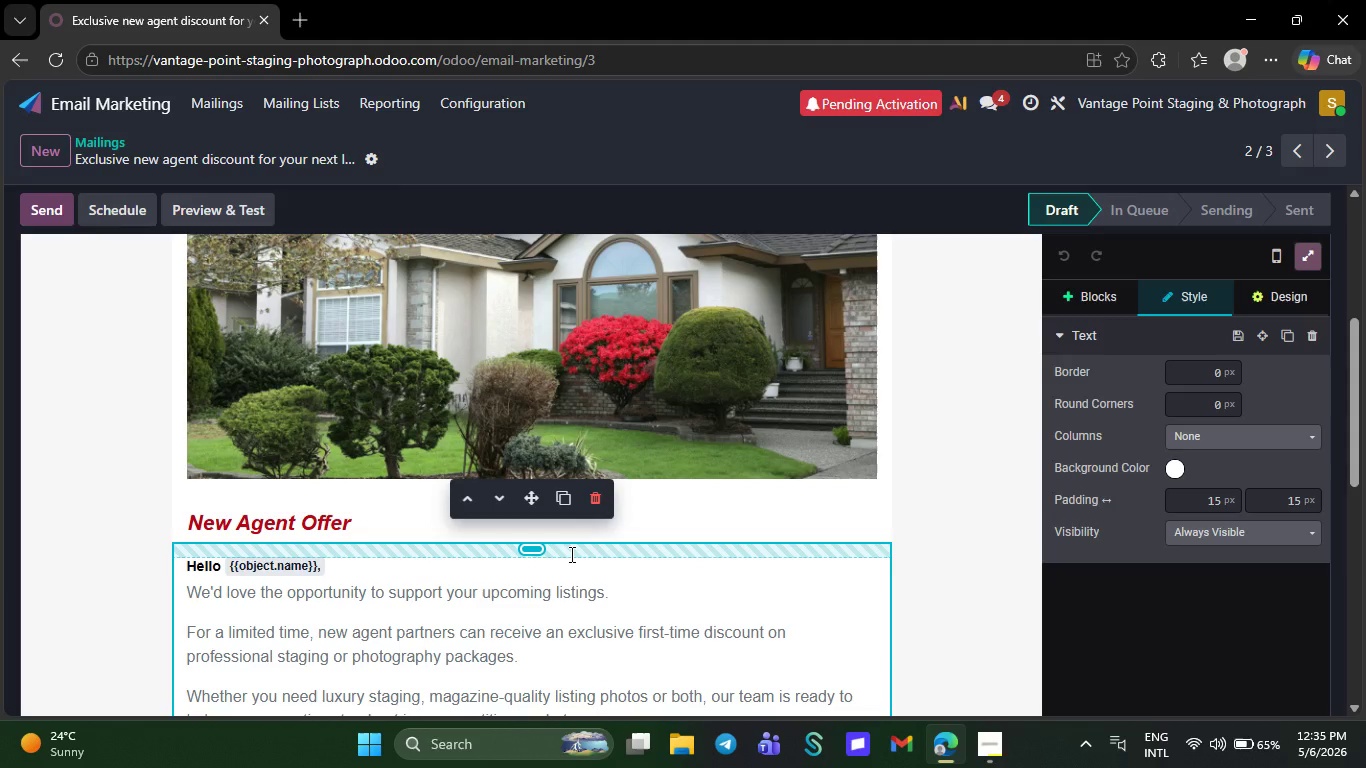 
left_click([570, 461])
 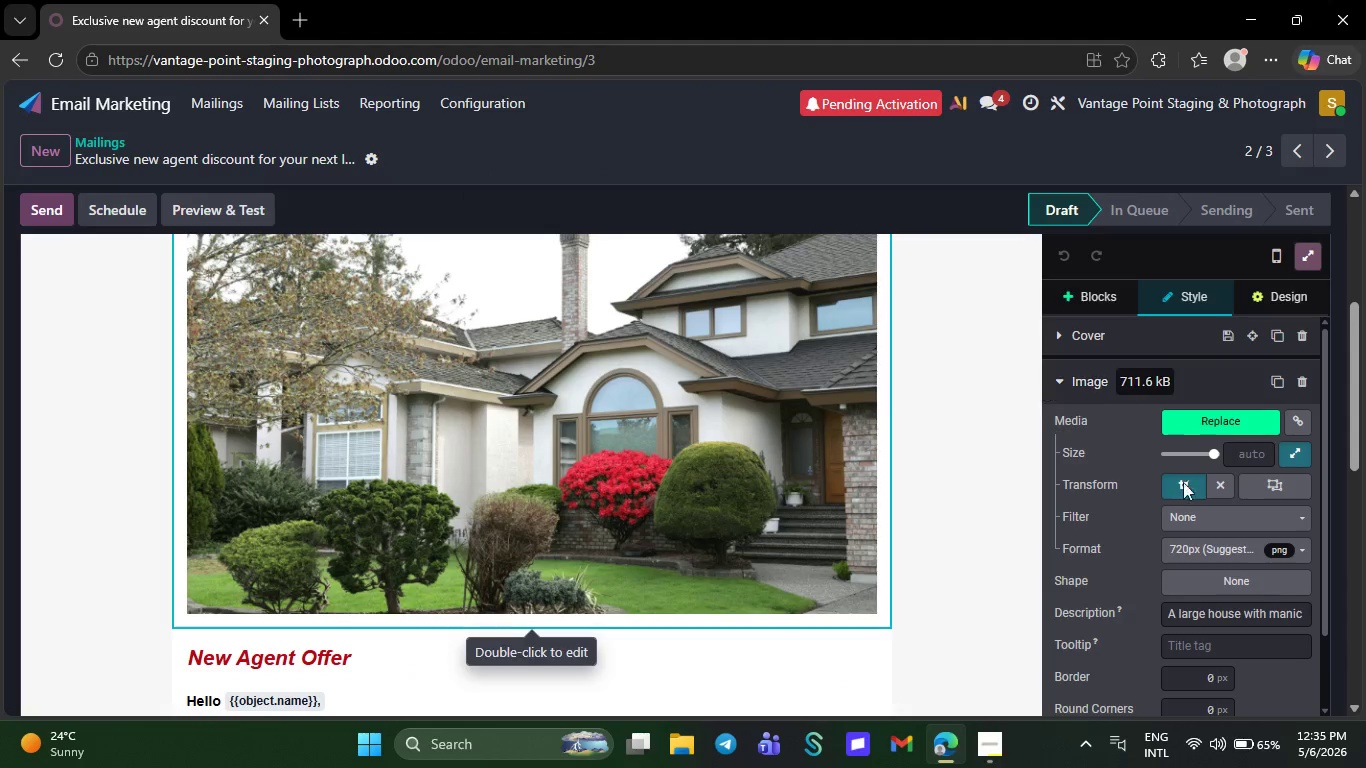 
left_click([1187, 489])
 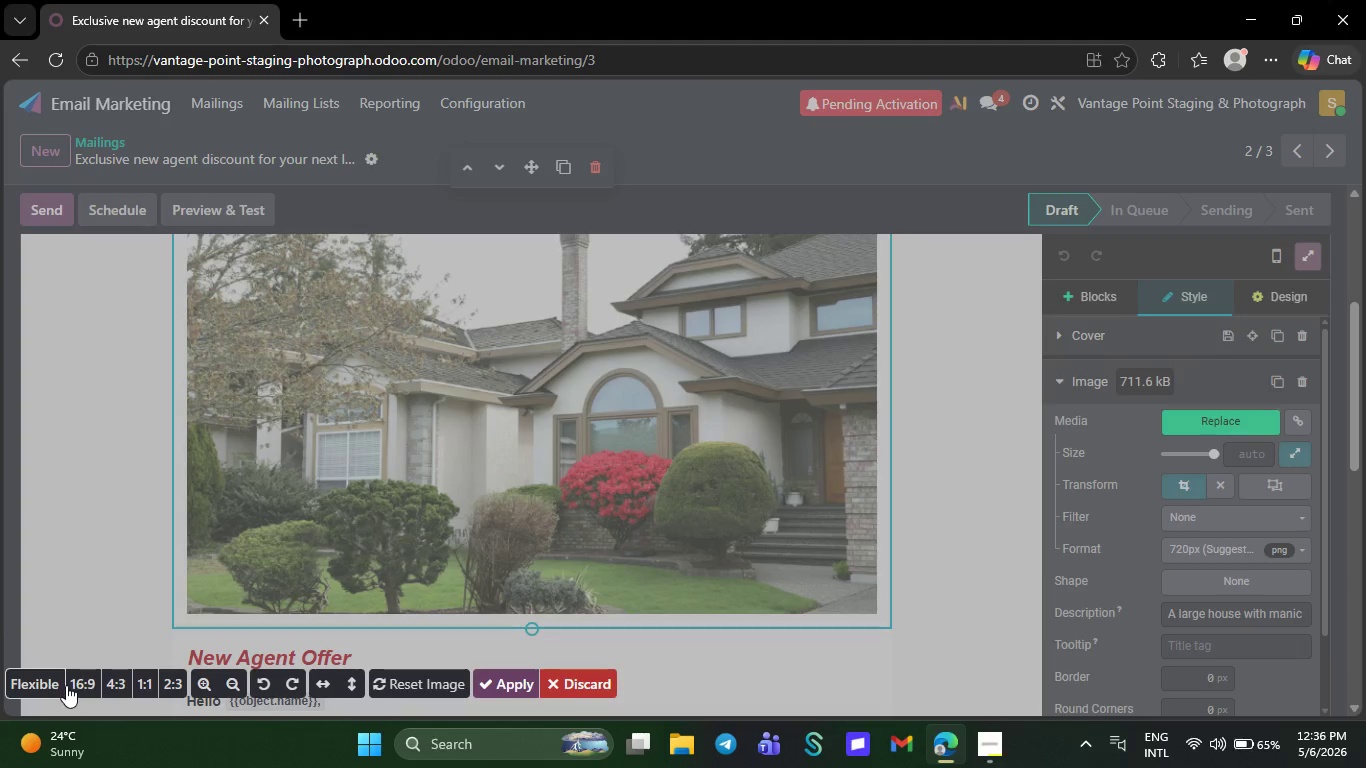 
left_click([76, 683])
 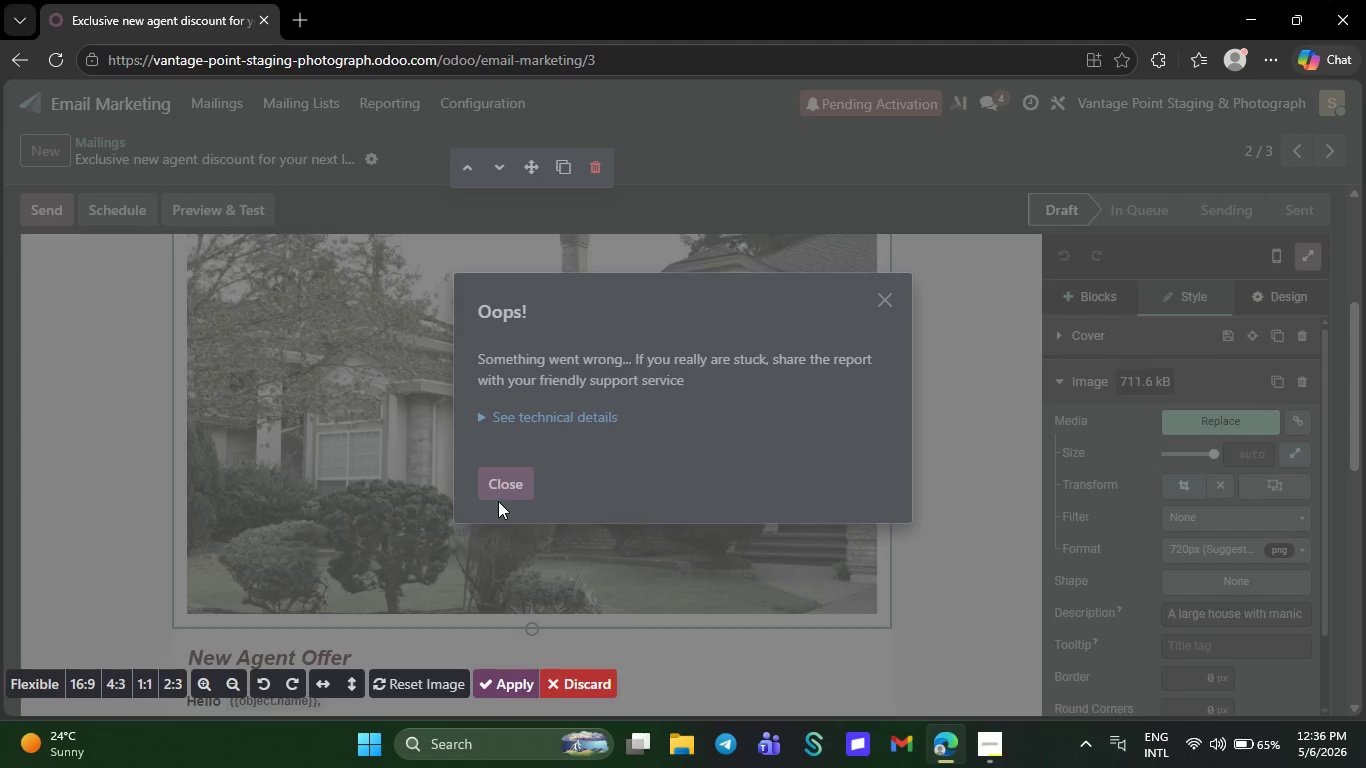 
left_click([512, 484])
 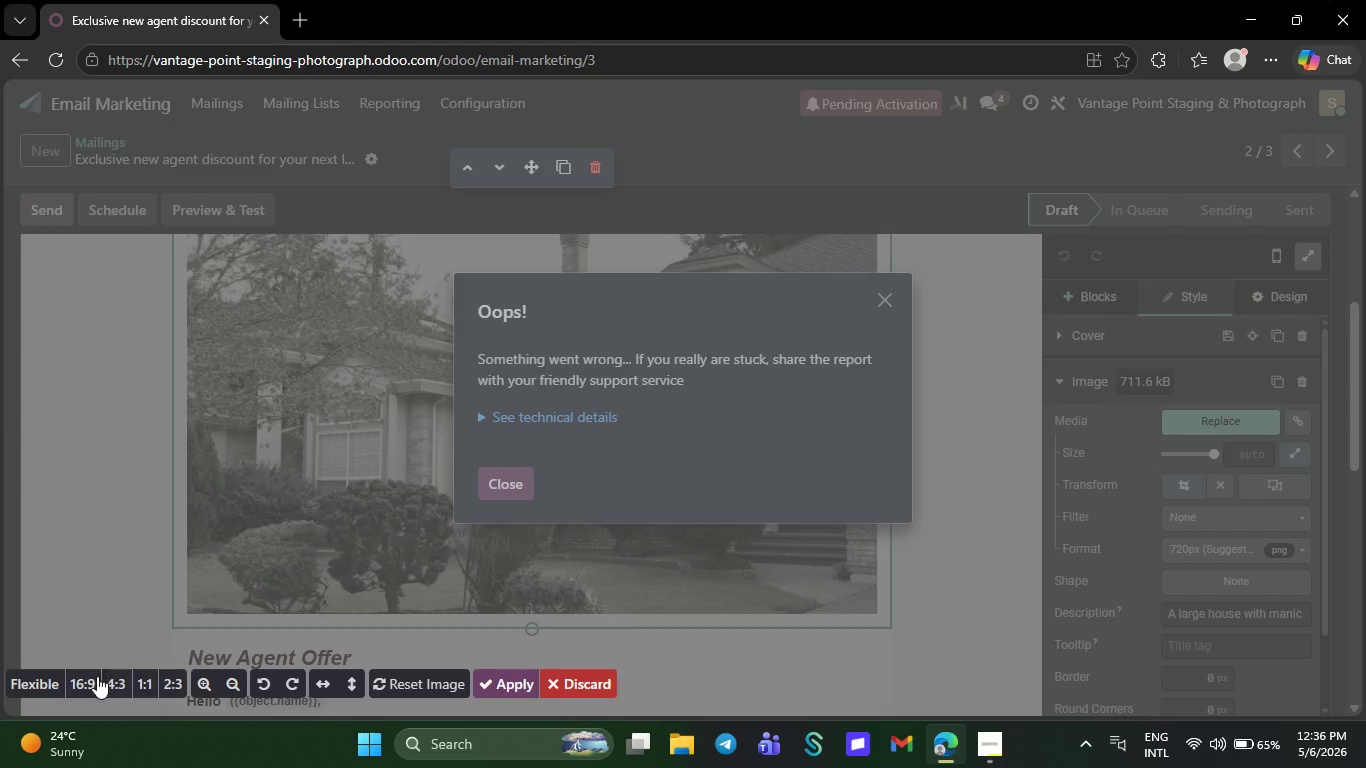 
left_click([76, 682])
 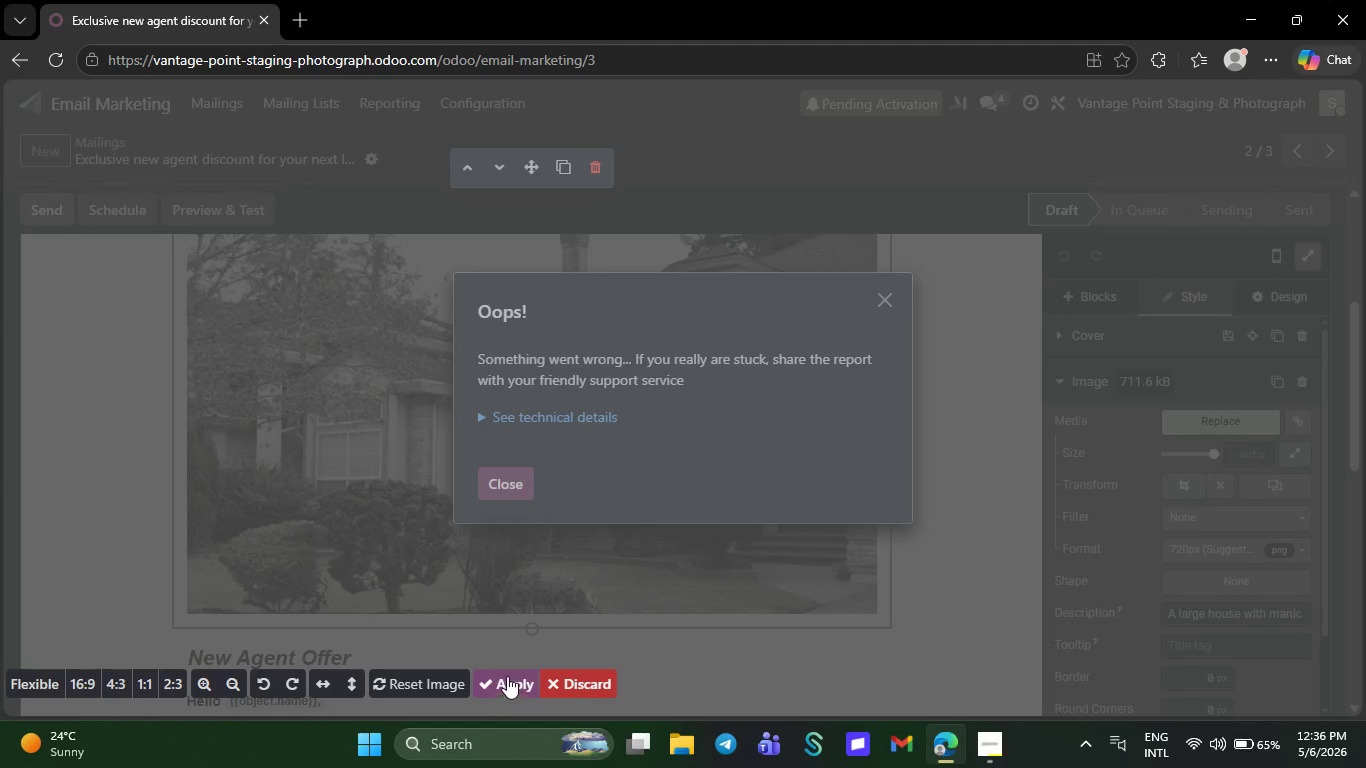 
left_click([507, 676])
 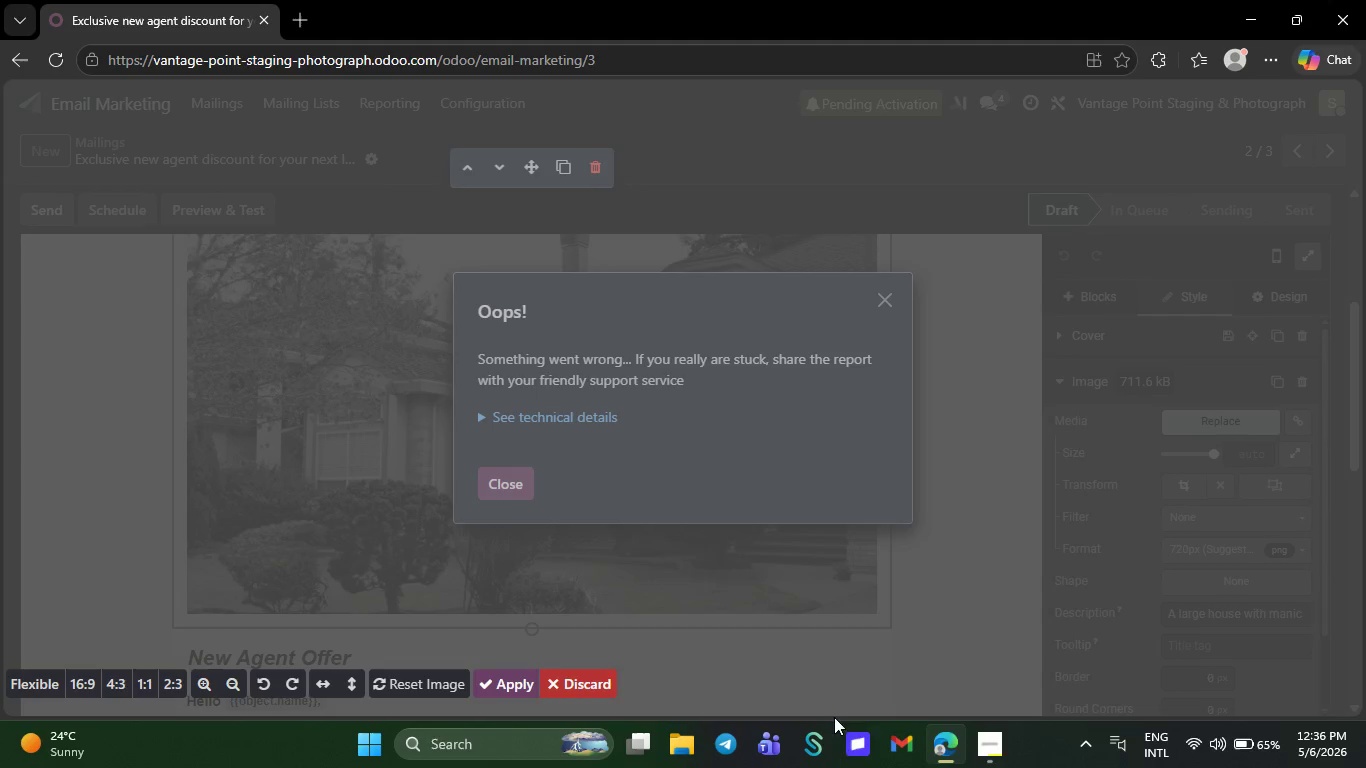 
left_click([986, 734])